 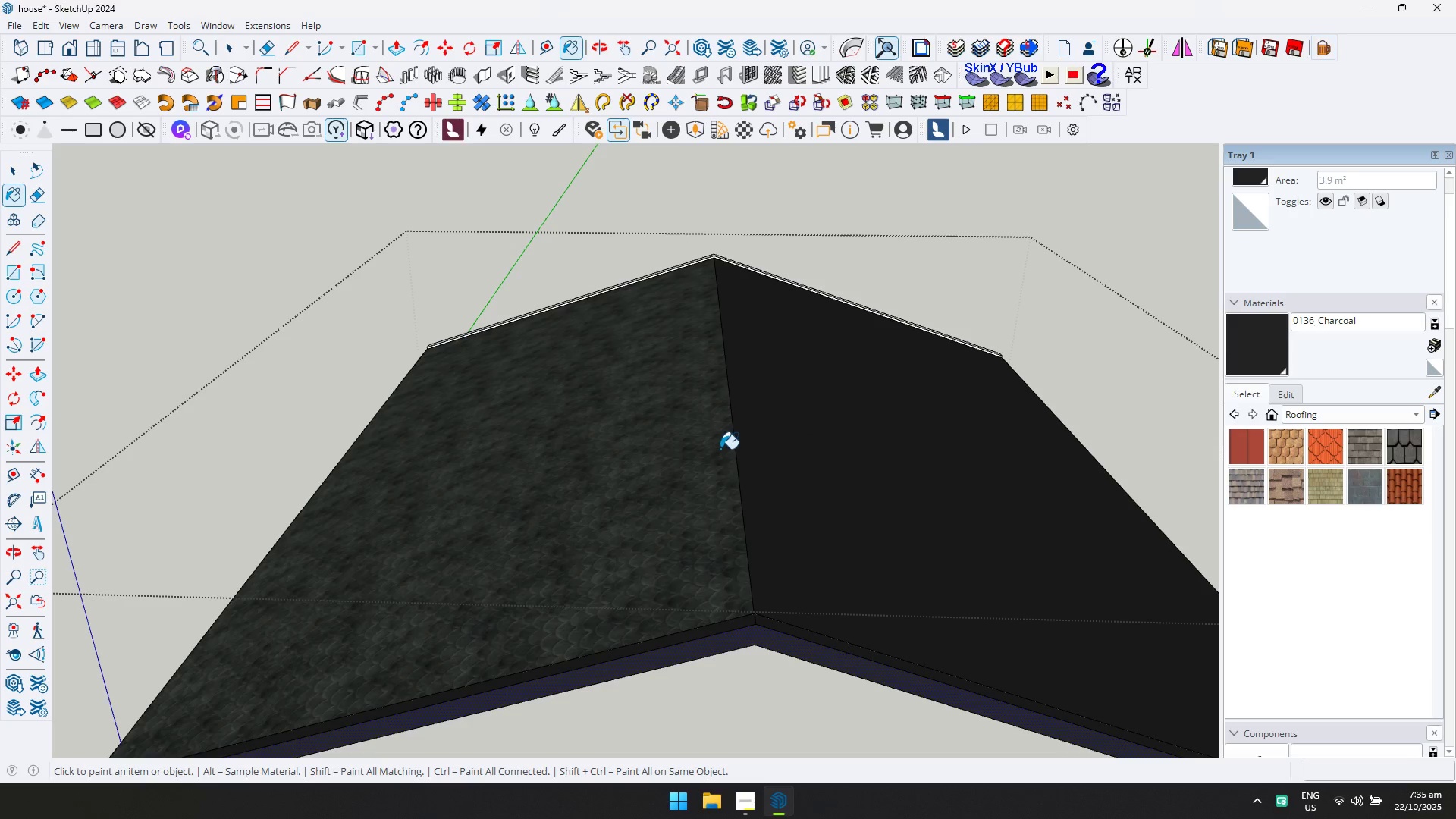 
left_click([1394, 444])
 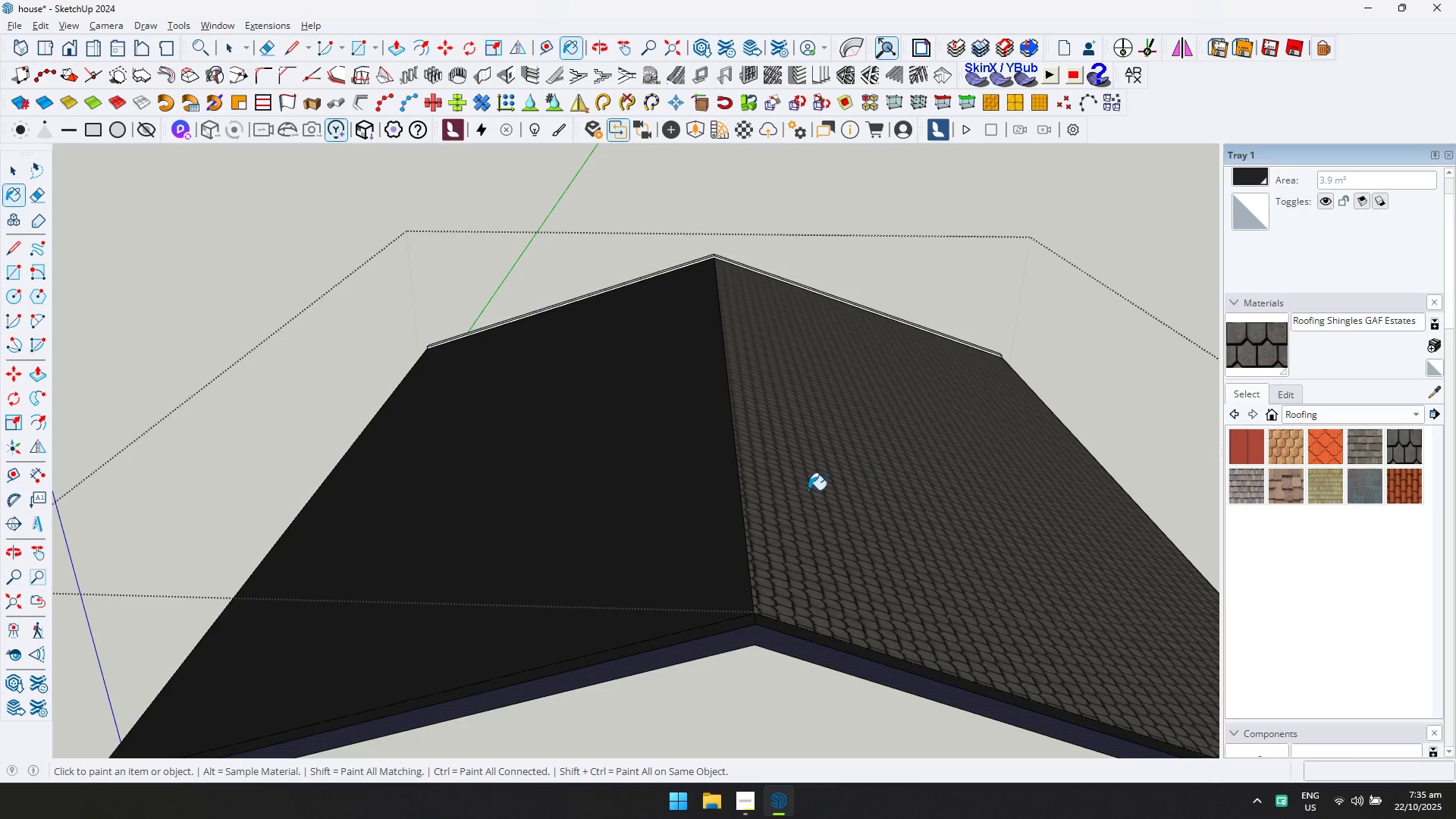 
triple_click([673, 467])
 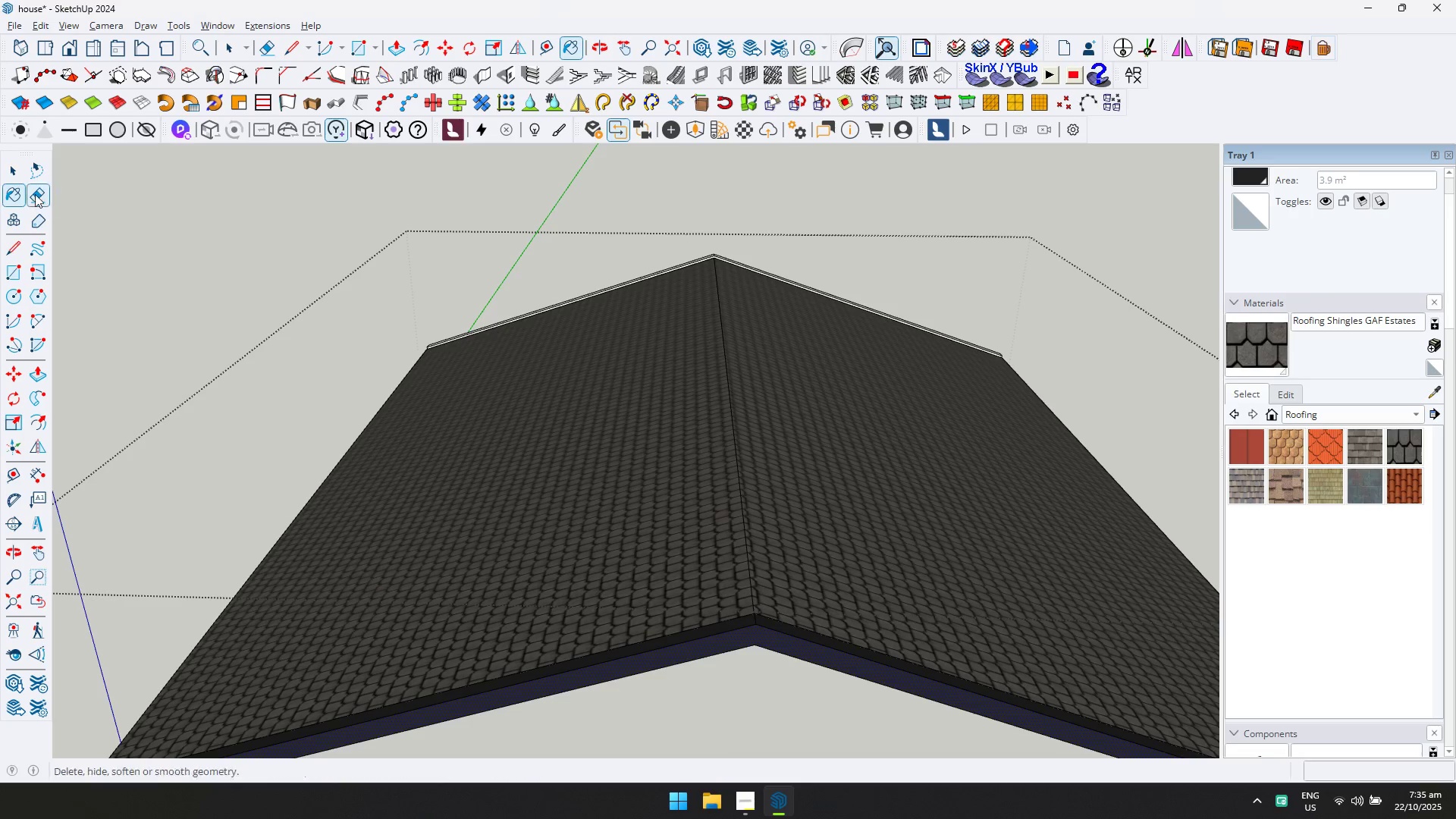 
key(Escape)
 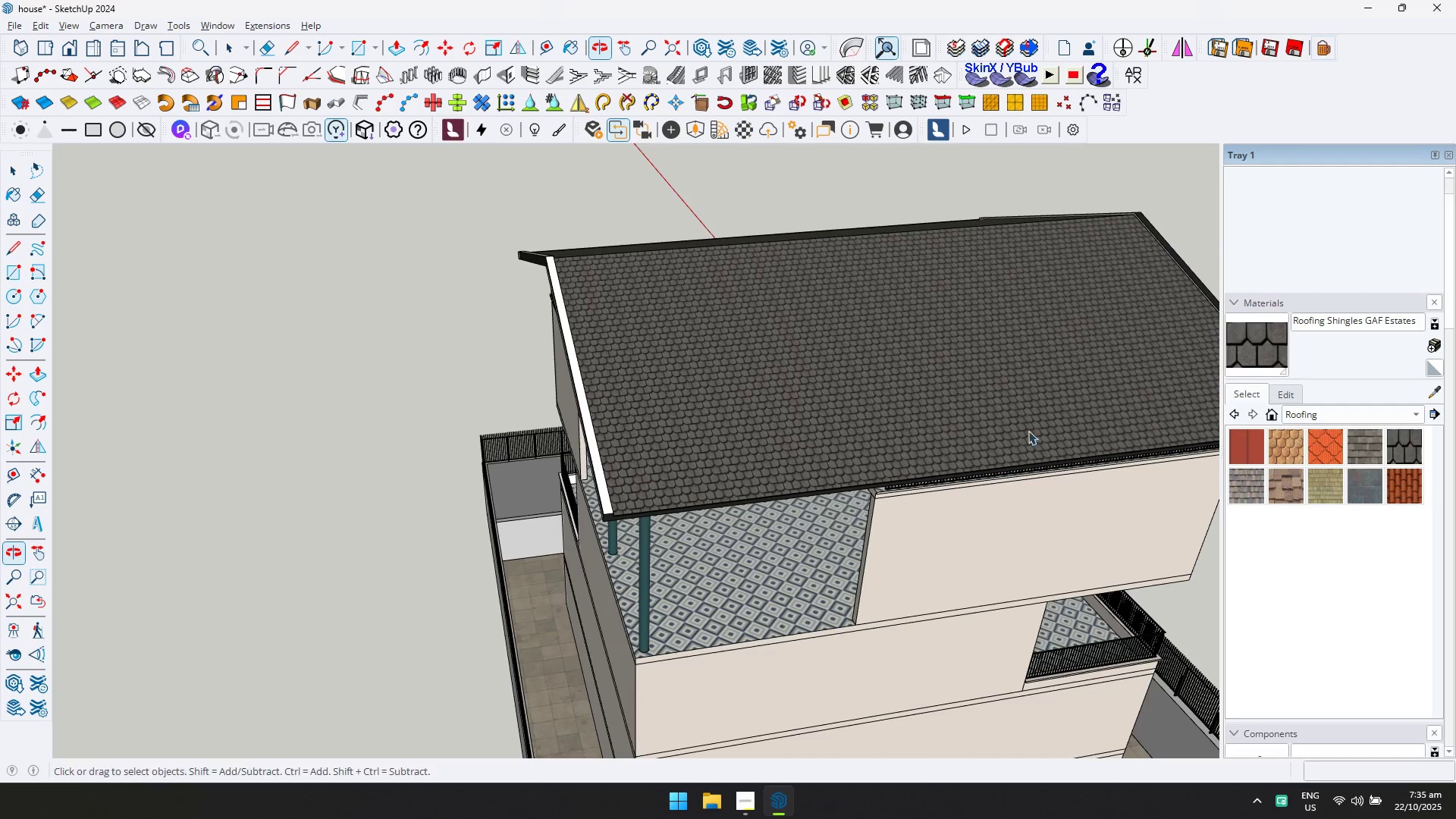 
scroll: coordinate [546, 445], scroll_direction: up, amount: 3.0
 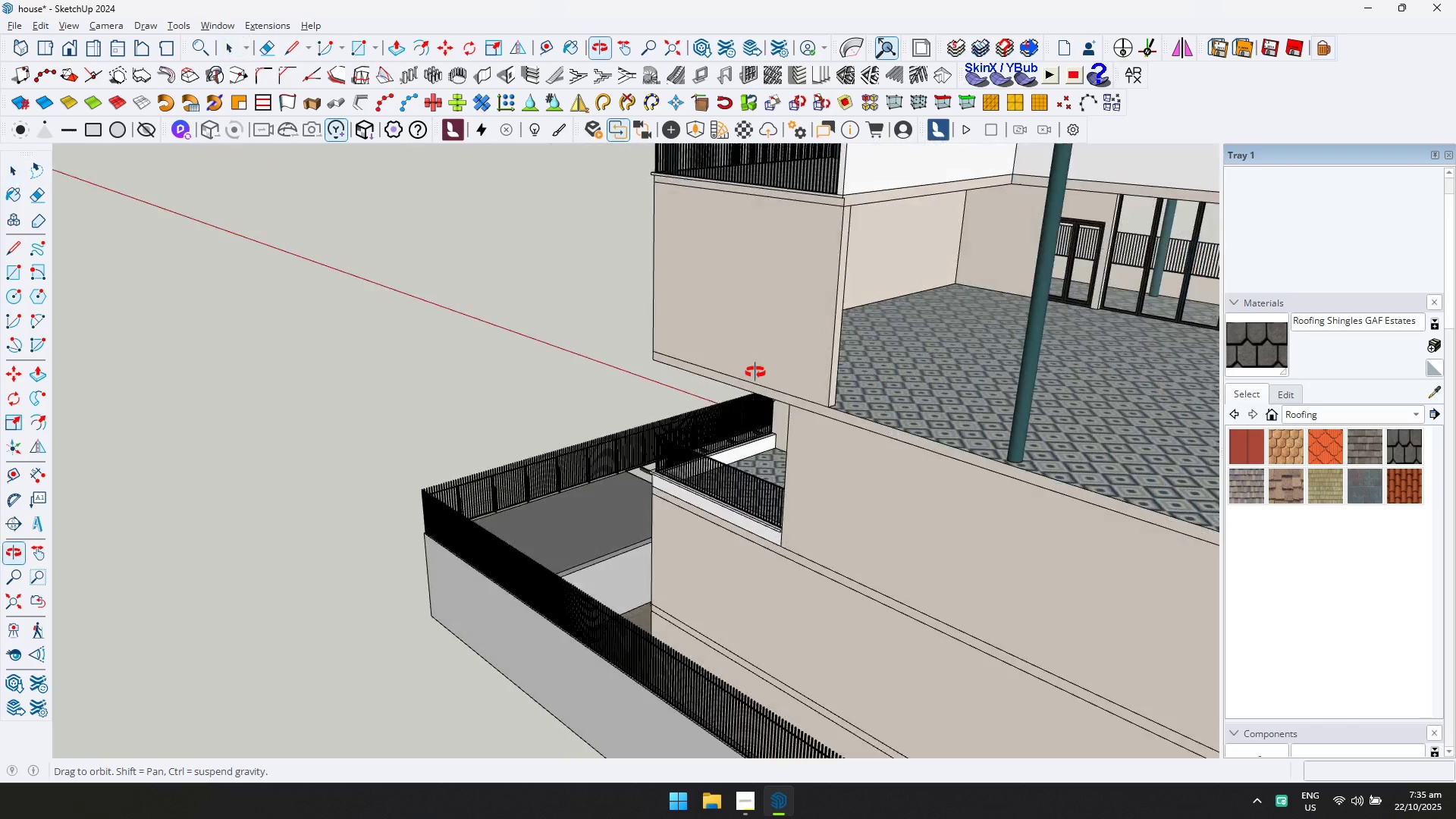 
hold_key(key=ShiftLeft, duration=0.7)
 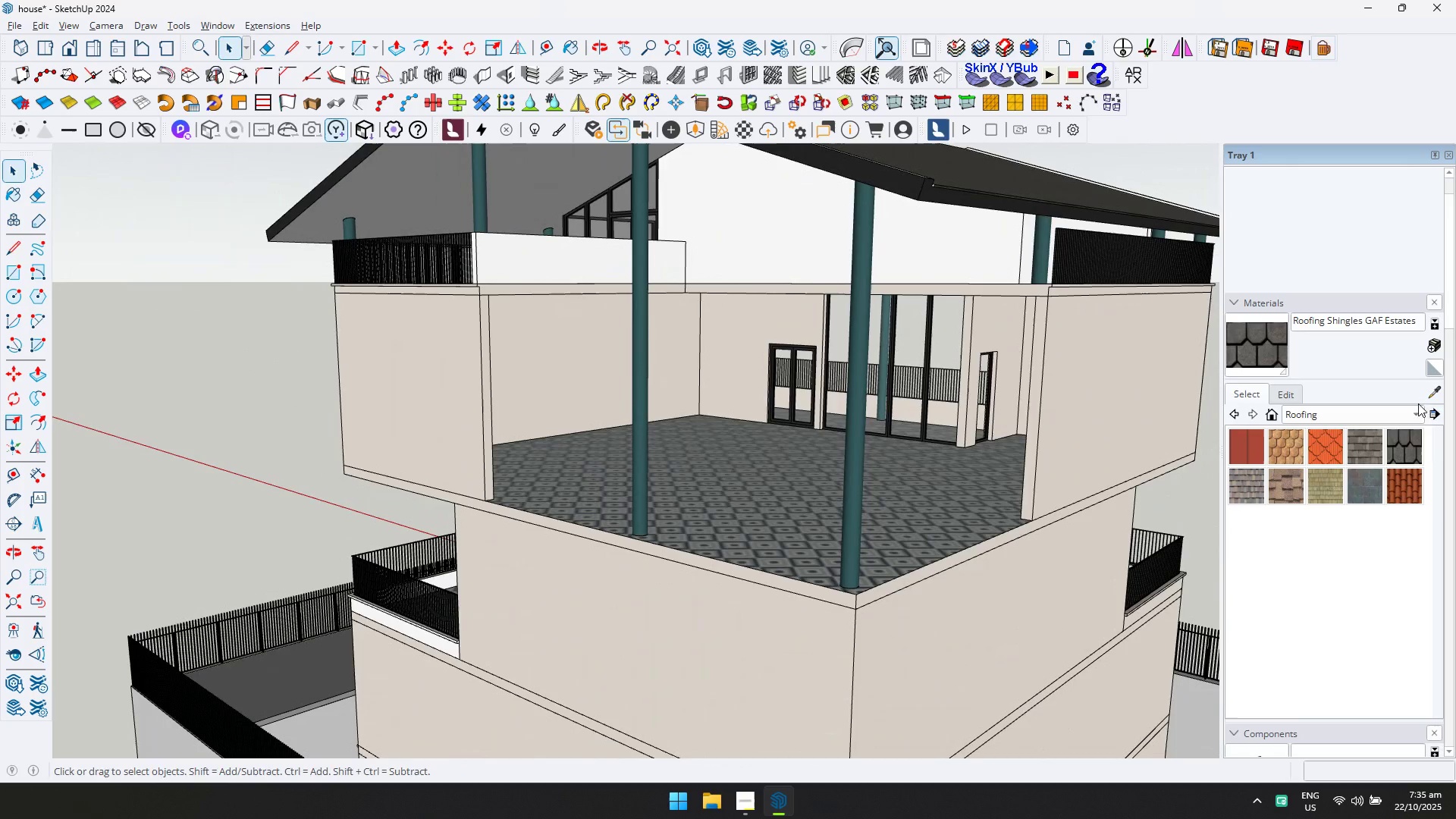 
left_click([1437, 396])
 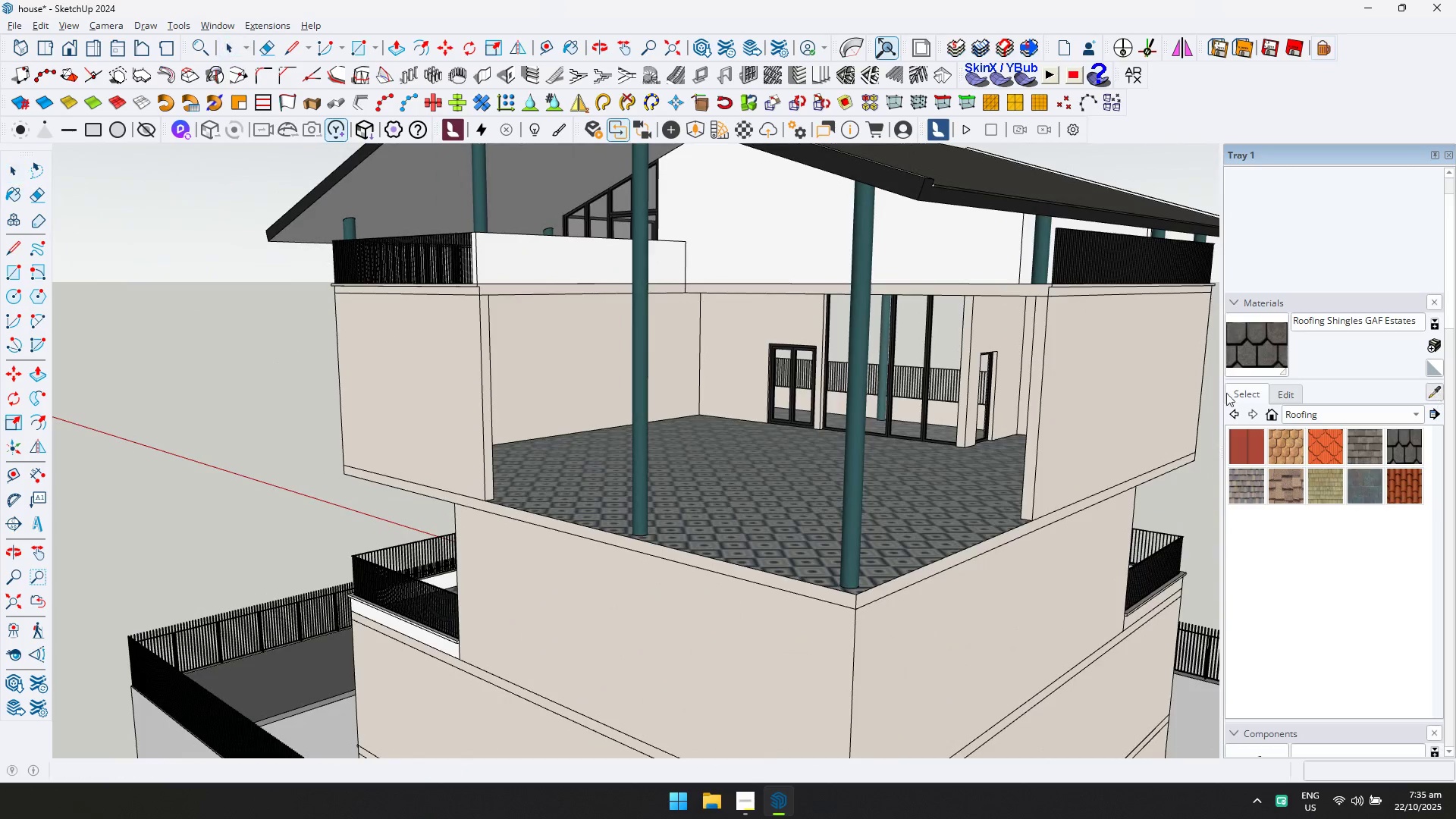 
key(Shift+ShiftLeft)
 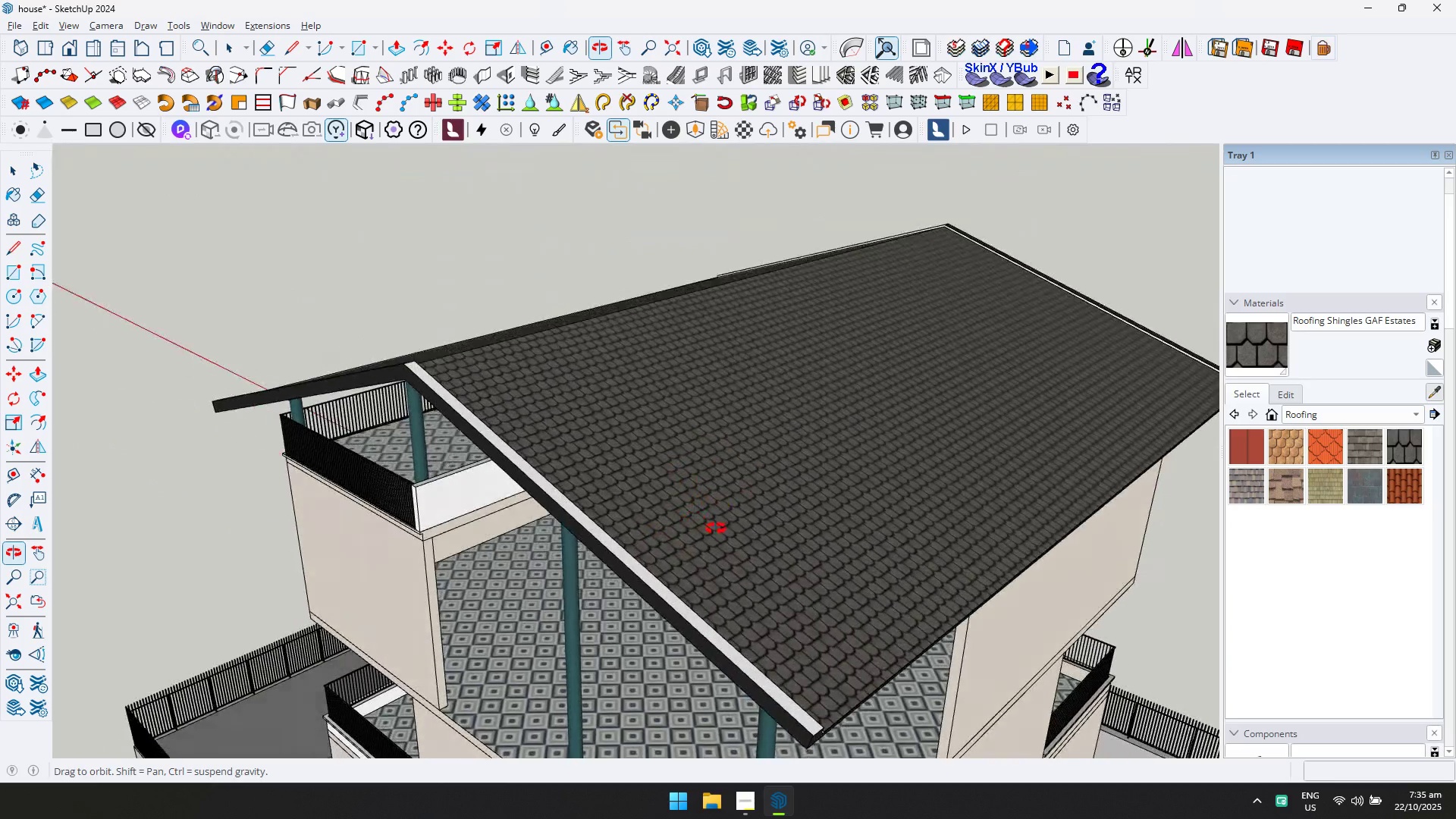 
scroll: coordinate [614, 556], scroll_direction: up, amount: 3.0
 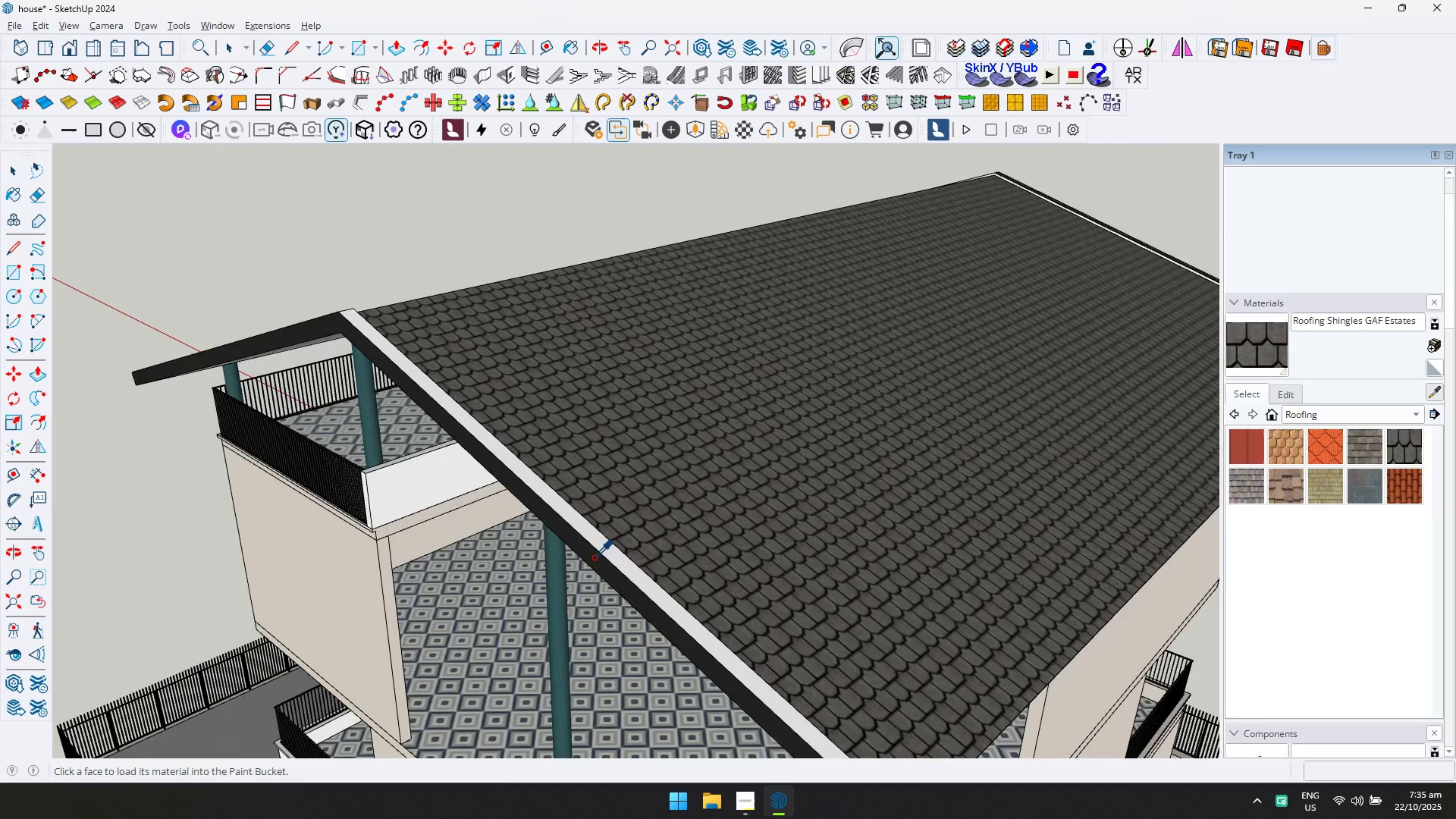 
left_click([594, 557])
 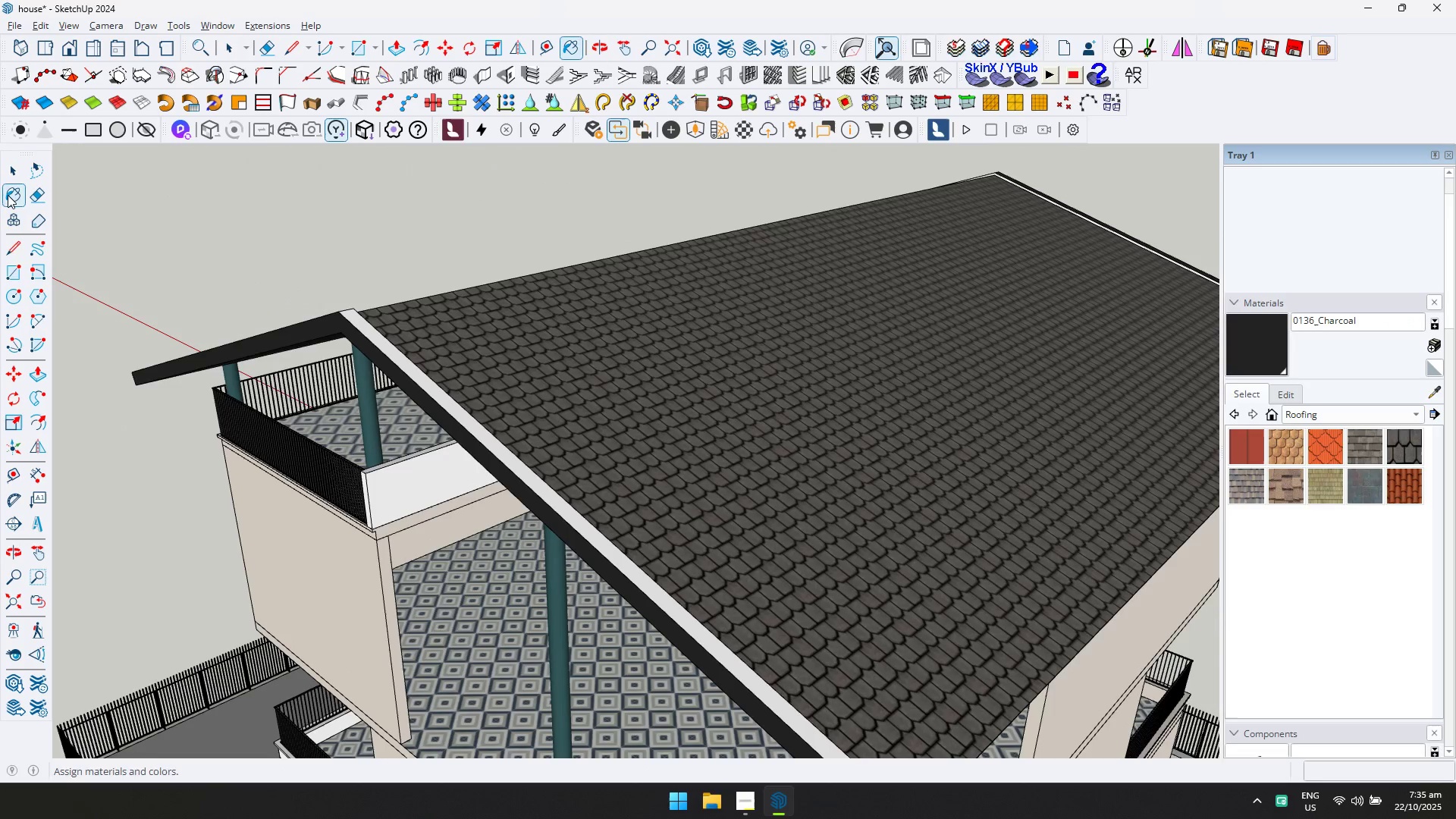 
left_click_drag(start_coordinate=[12, 162], to_coordinate=[27, 162])
 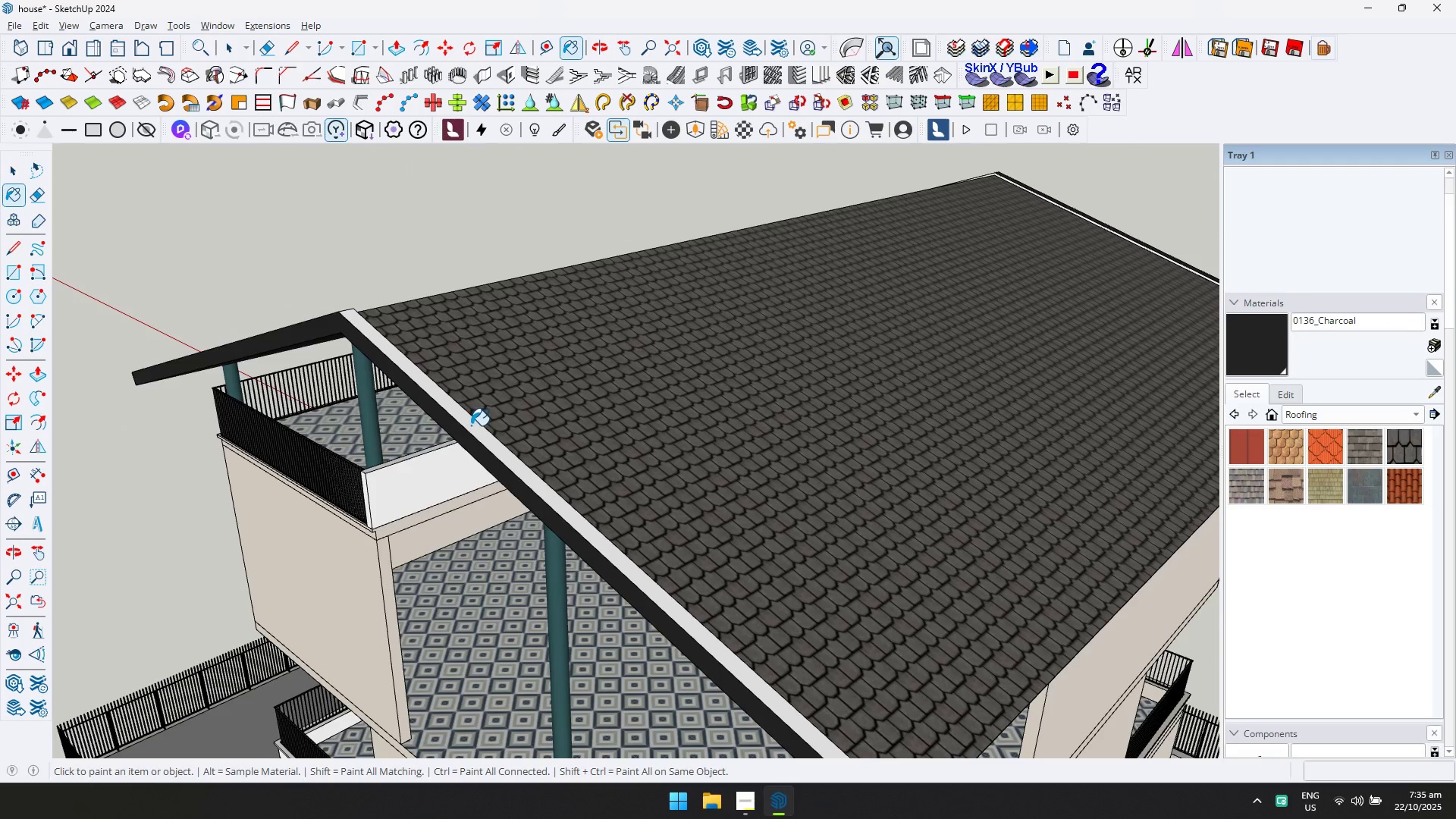 
double_click([472, 425])
 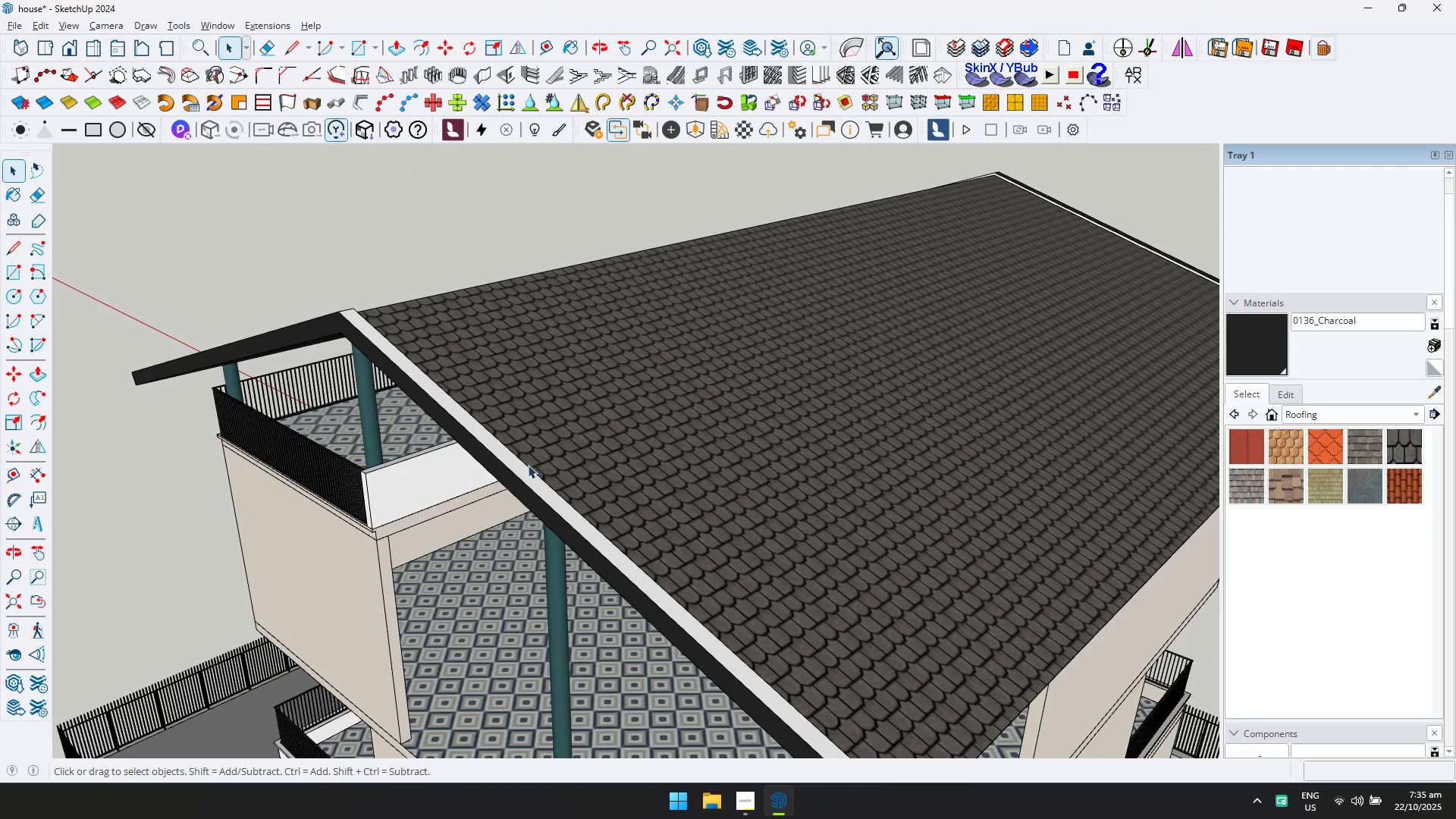 
double_click([512, 469])
 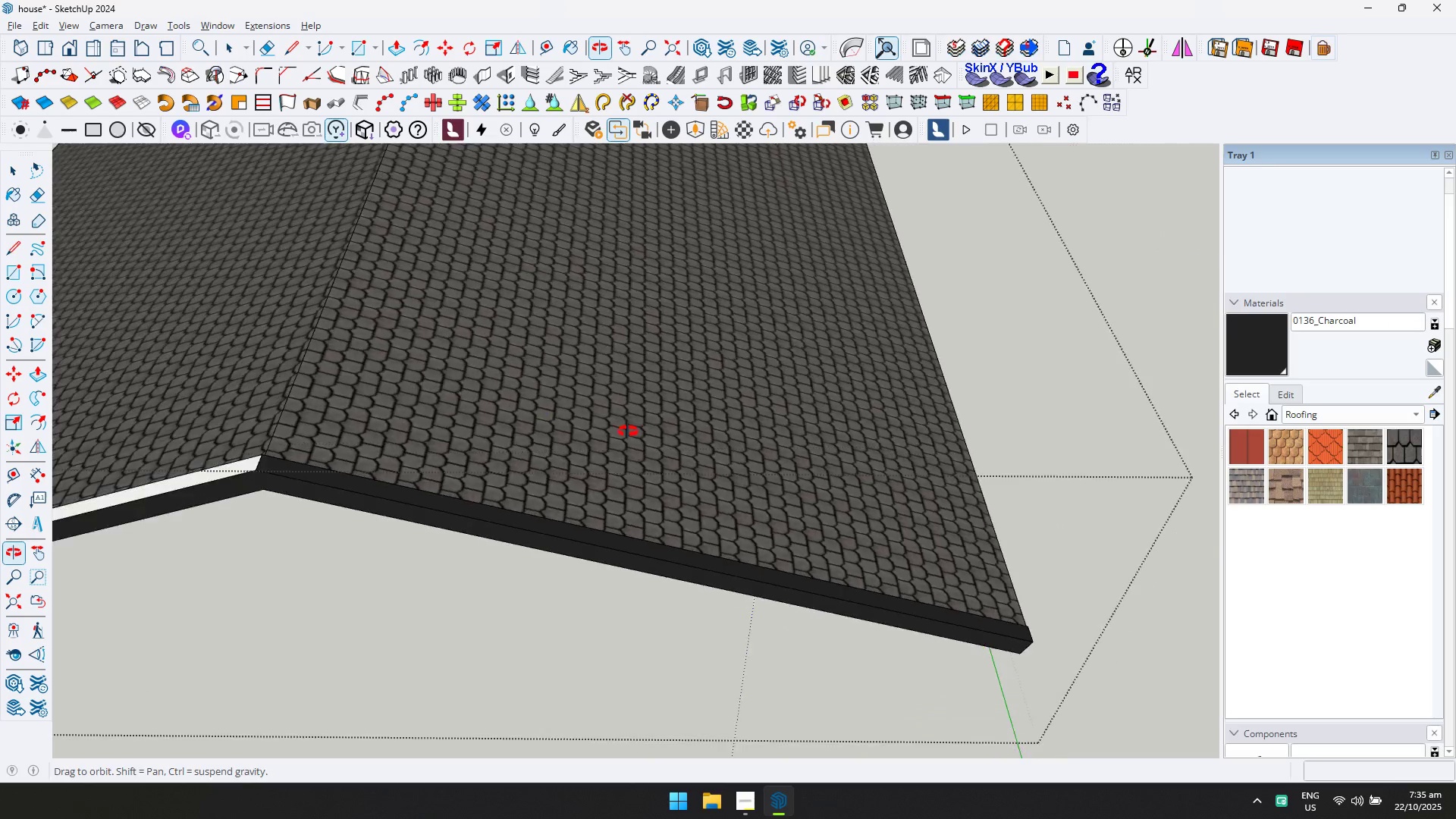 
scroll: coordinate [625, 485], scroll_direction: down, amount: 12.0
 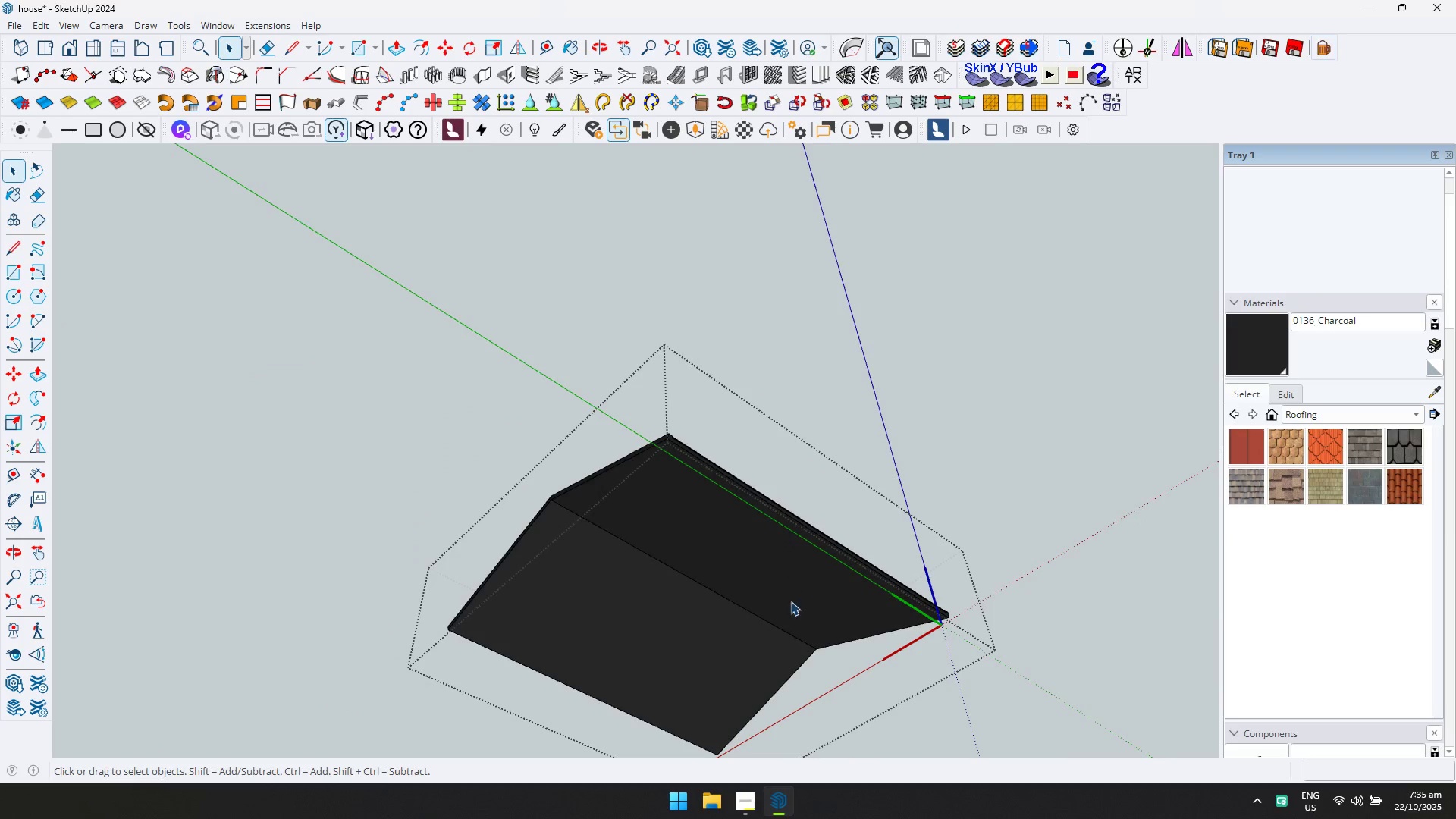 
left_click([790, 604])
 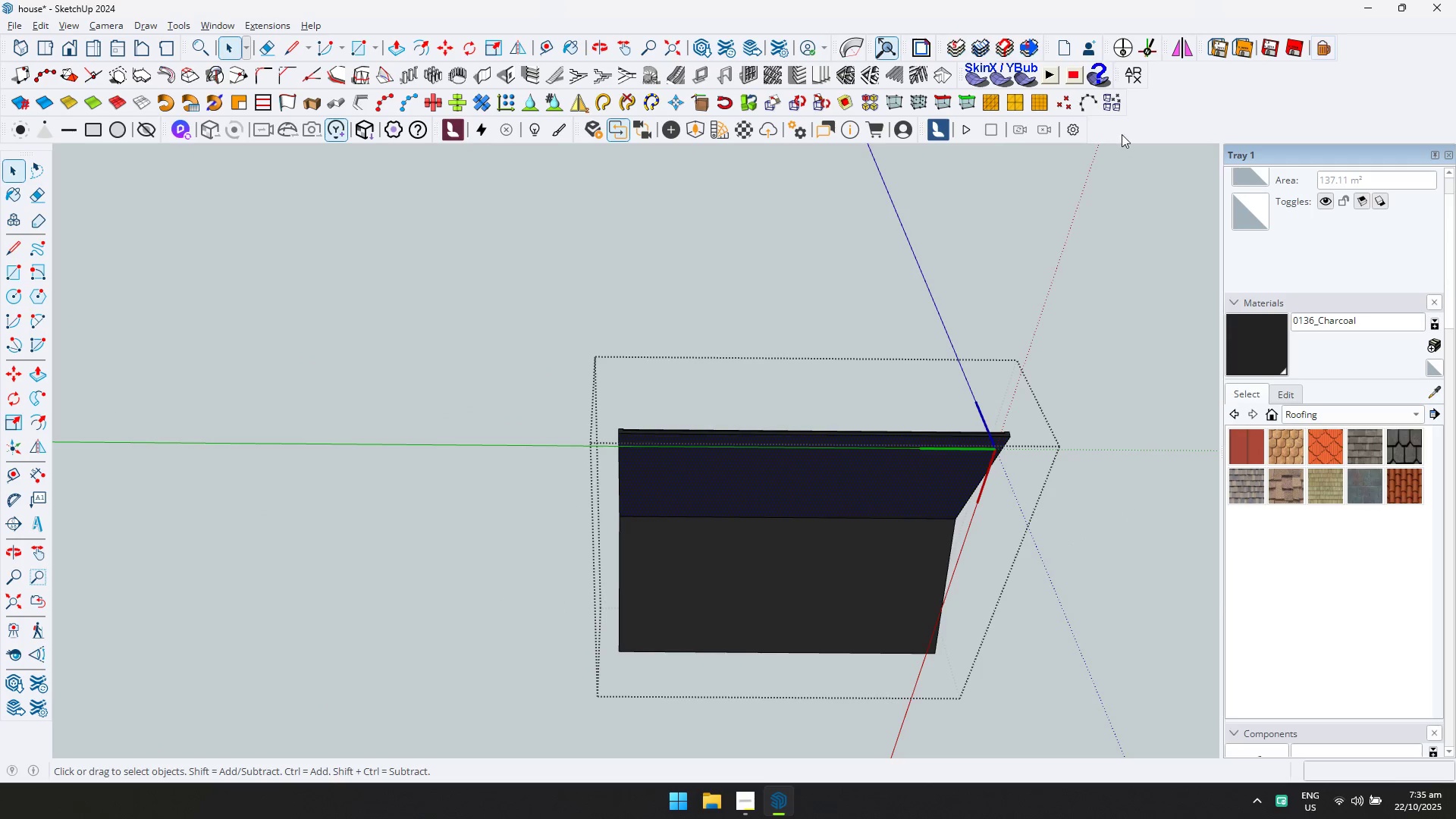 
left_click([1138, 76])
 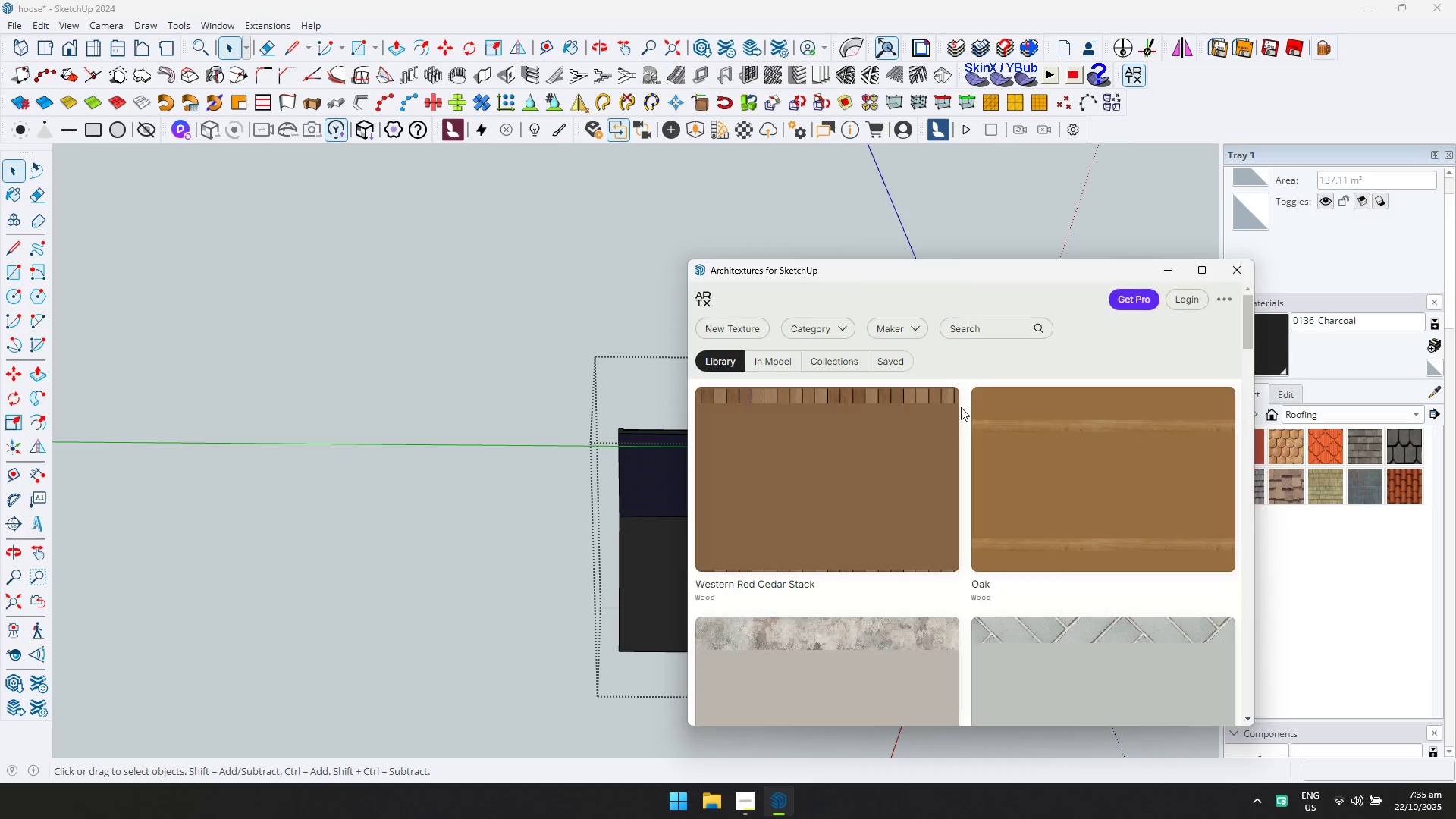 
left_click([795, 328])
 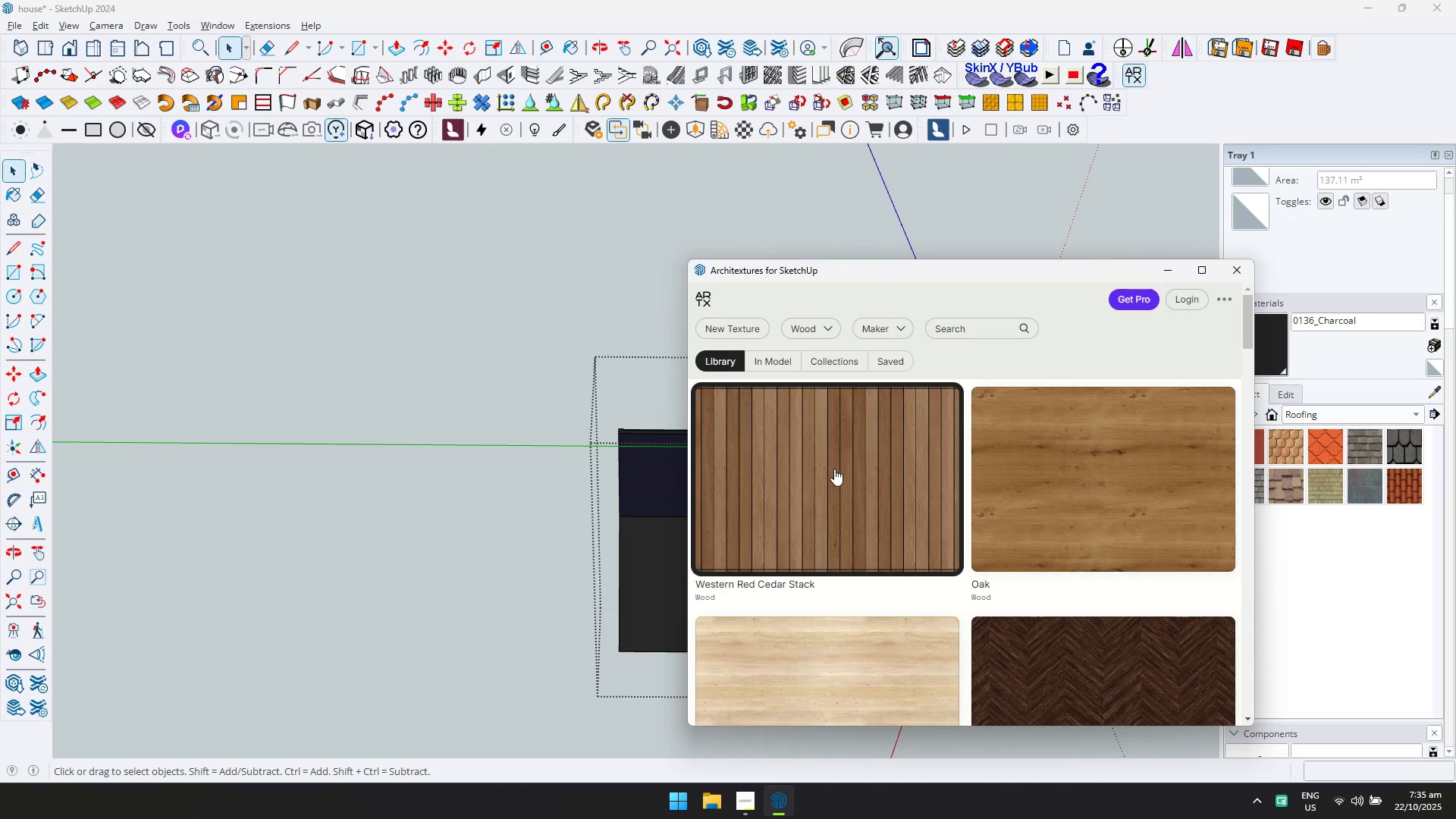 
scroll: coordinate [874, 463], scroll_direction: down, amount: 2.0
 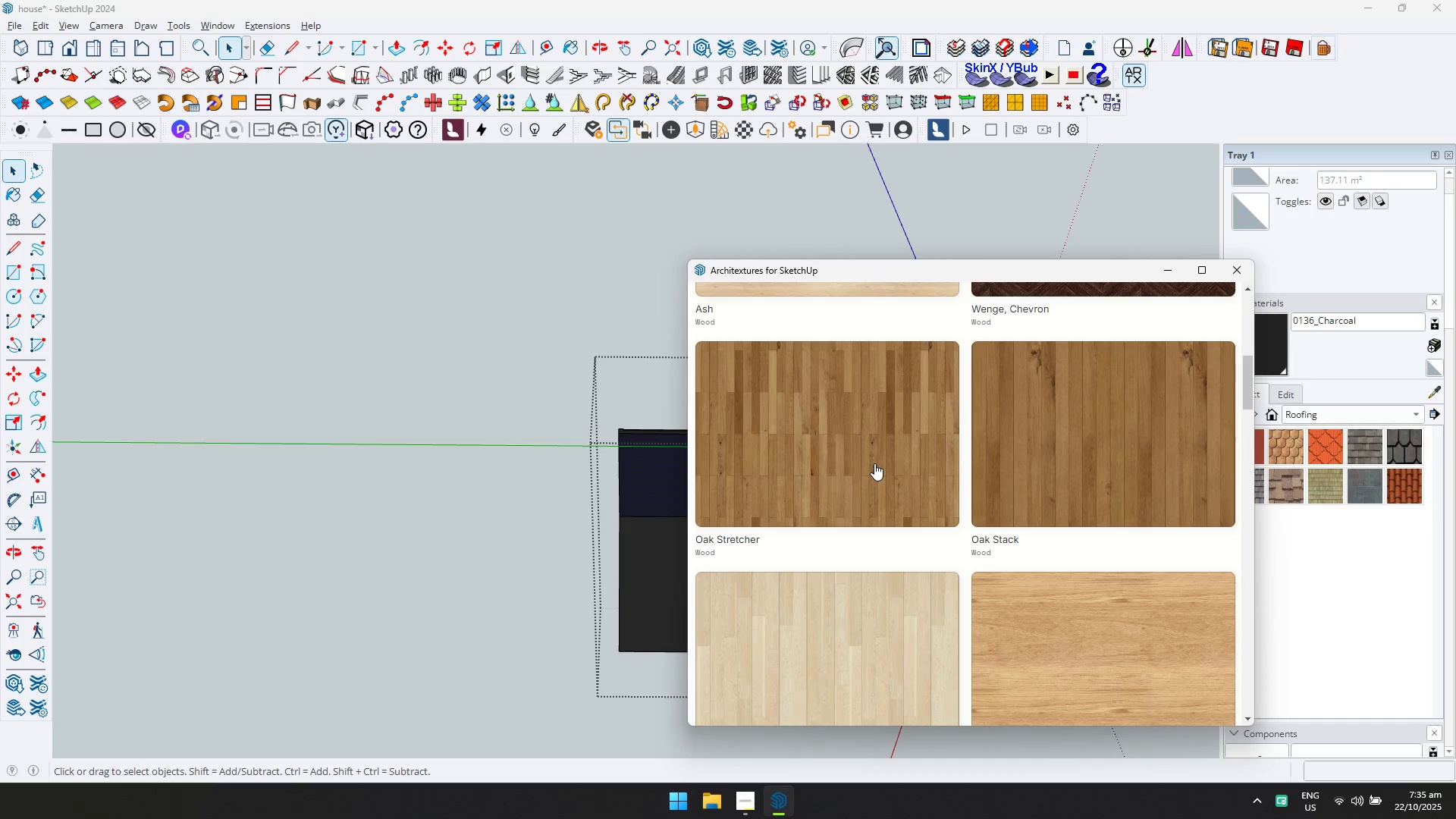 
scroll: coordinate [937, 491], scroll_direction: up, amount: 1.0
 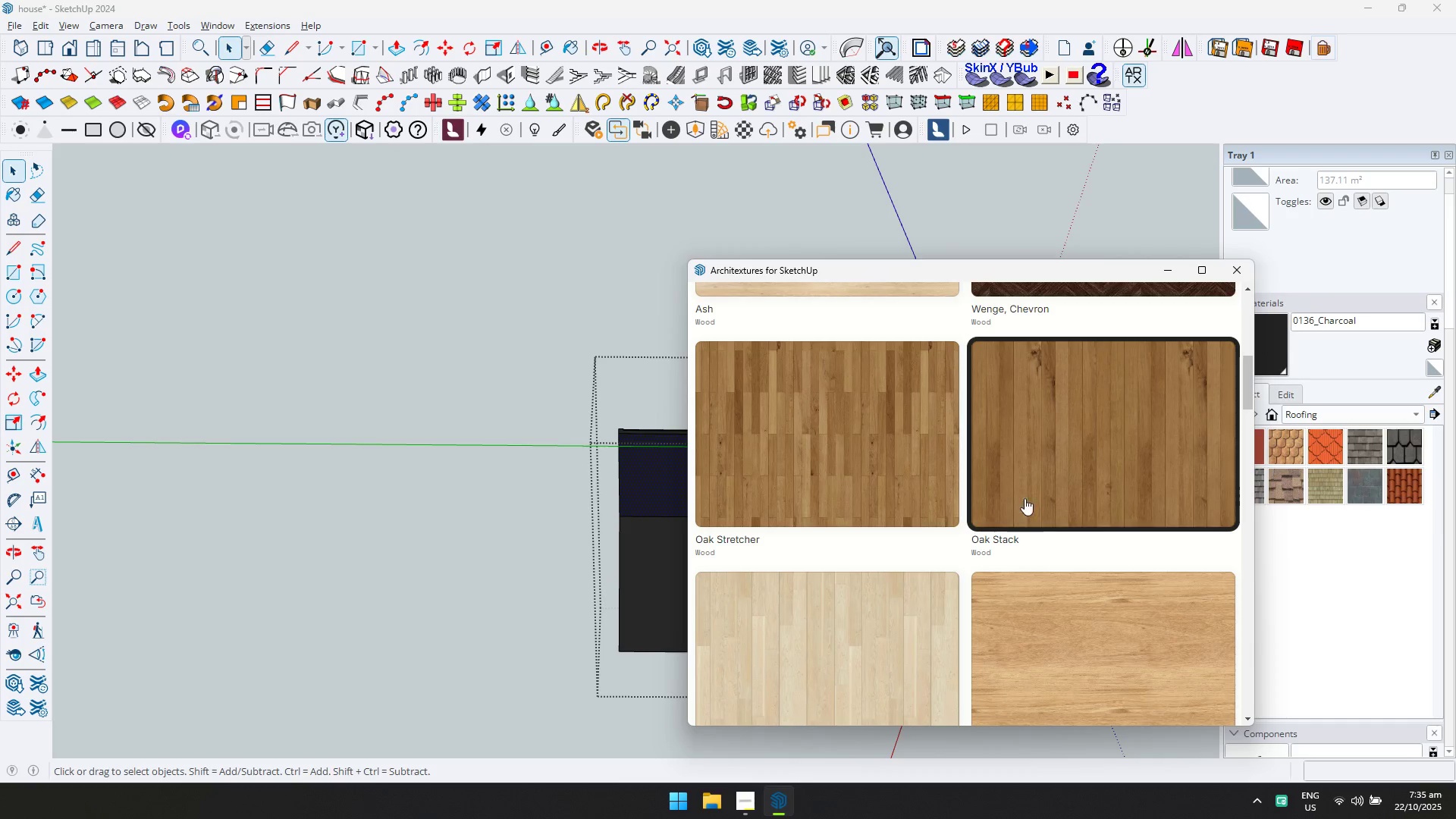 
left_click([1060, 482])
 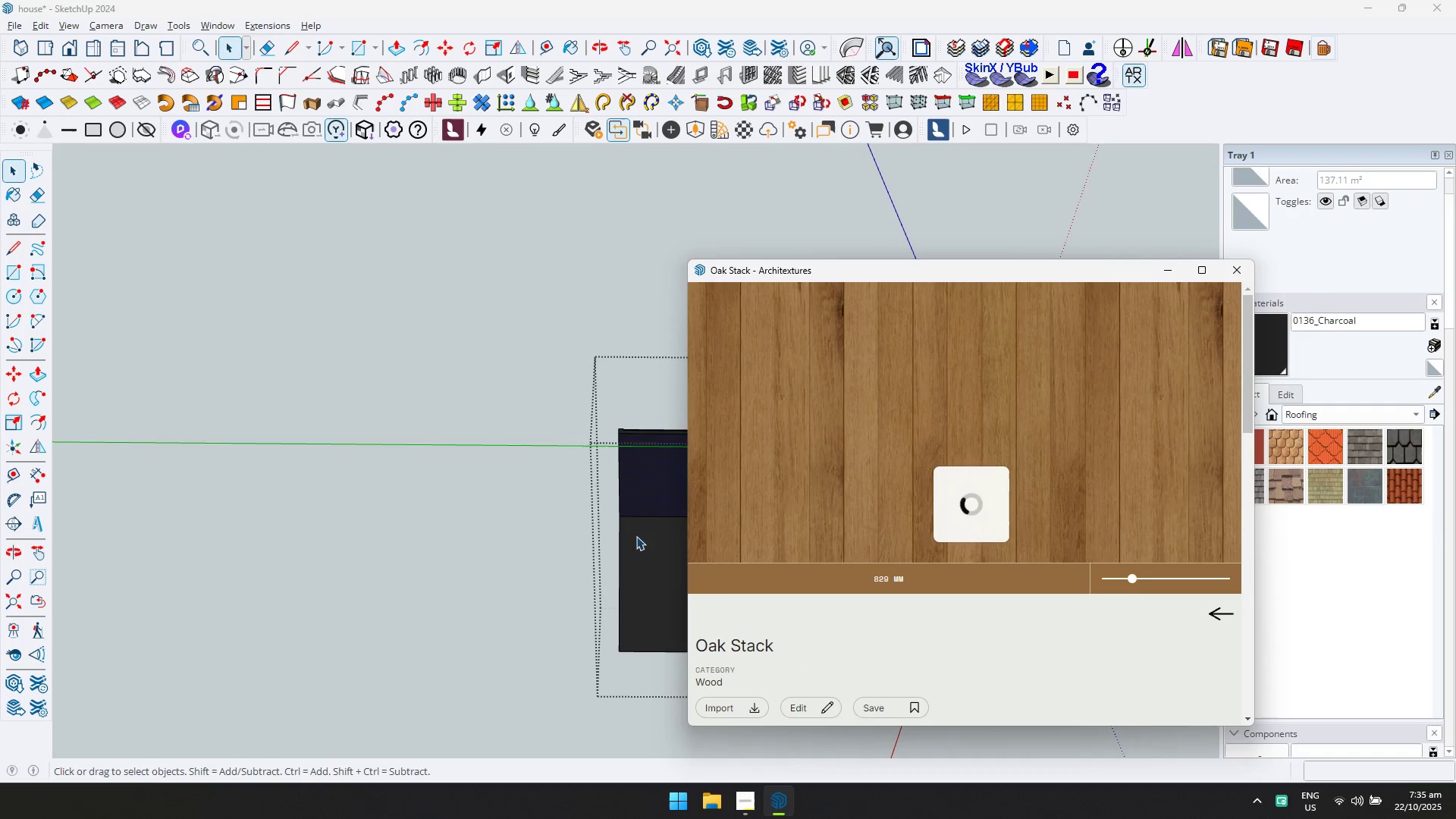 
left_click([661, 481])
 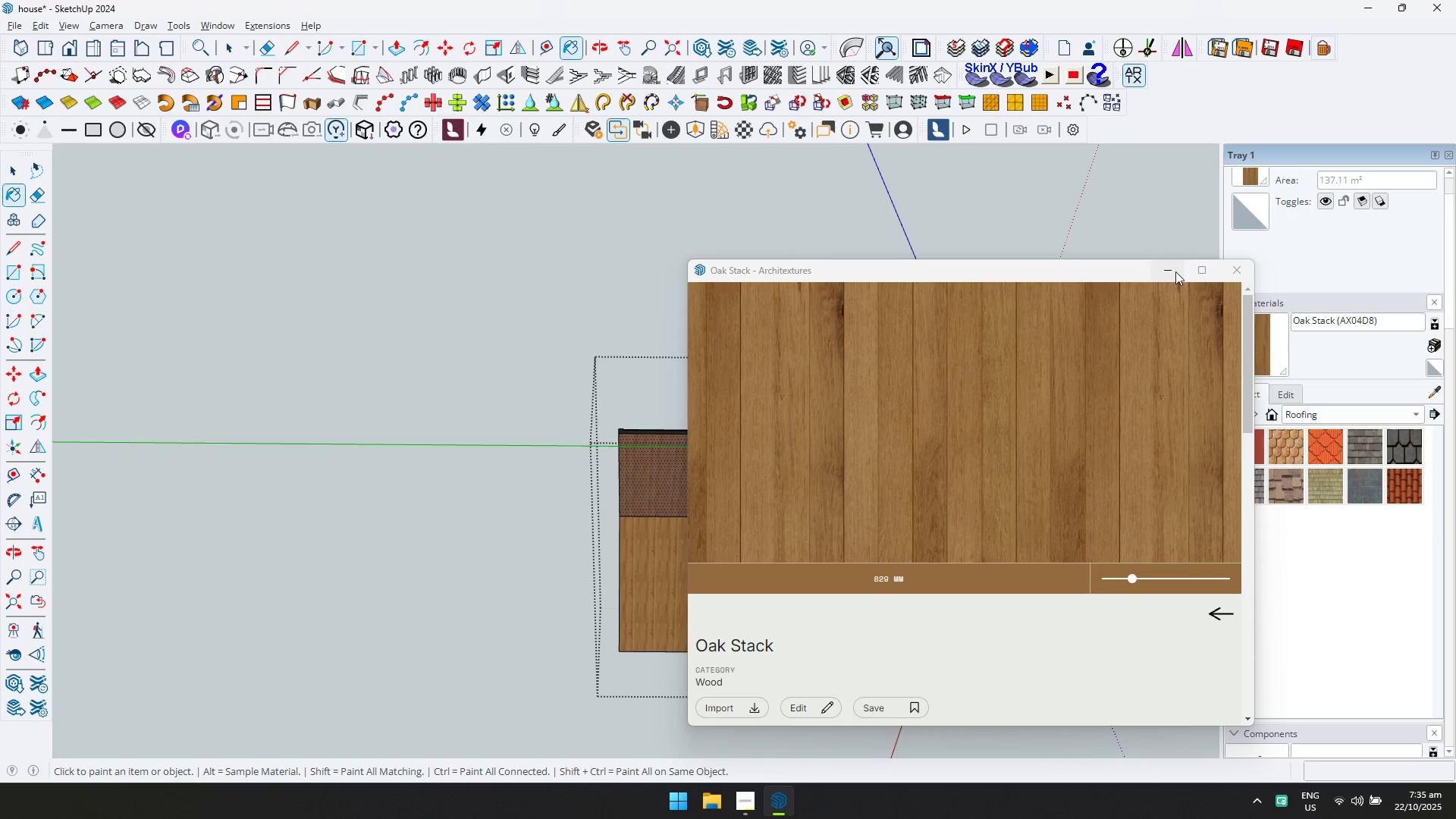 
scroll: coordinate [902, 514], scroll_direction: up, amount: 5.0
 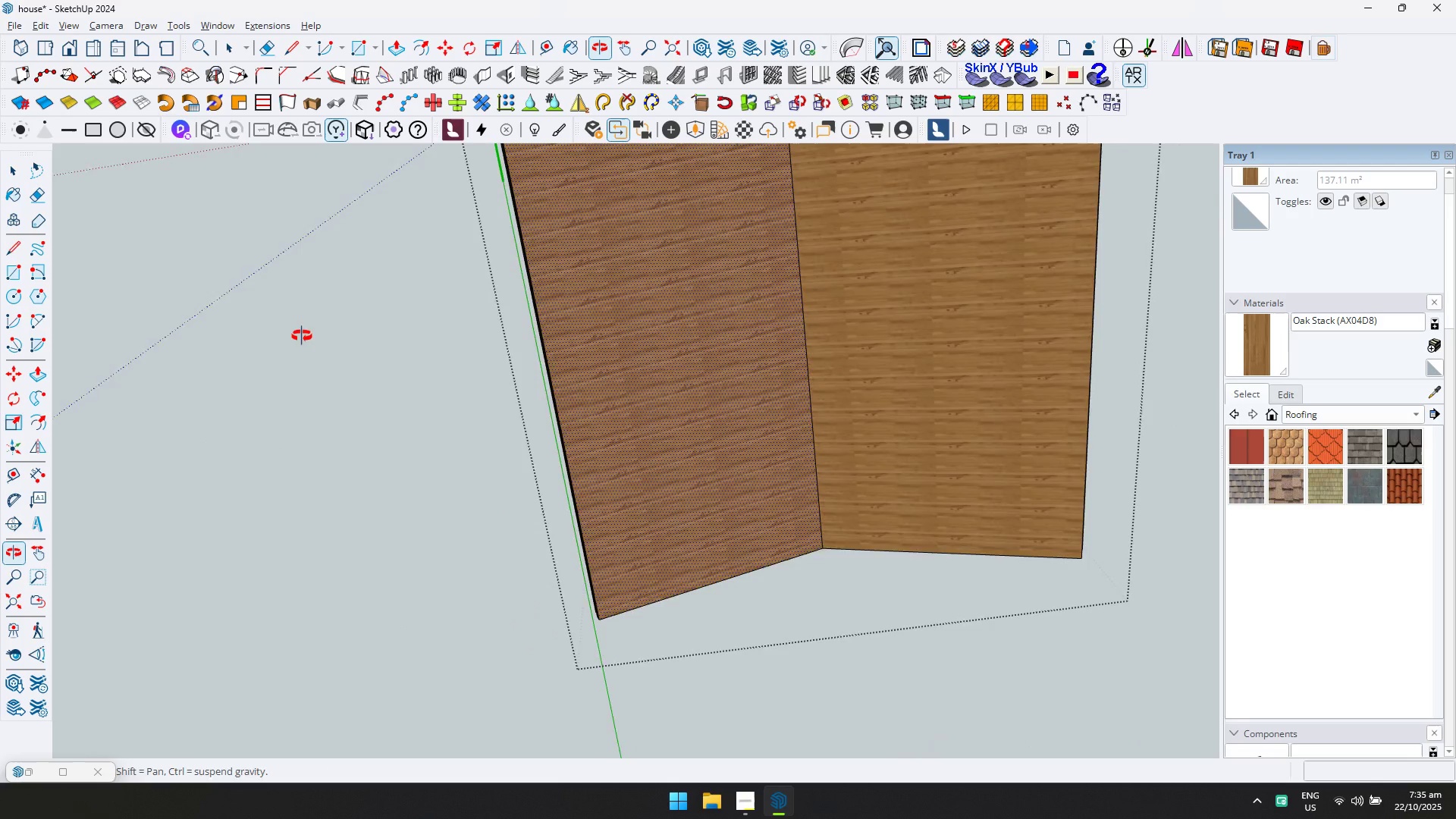 
hold_key(key=ShiftLeft, duration=0.42)
 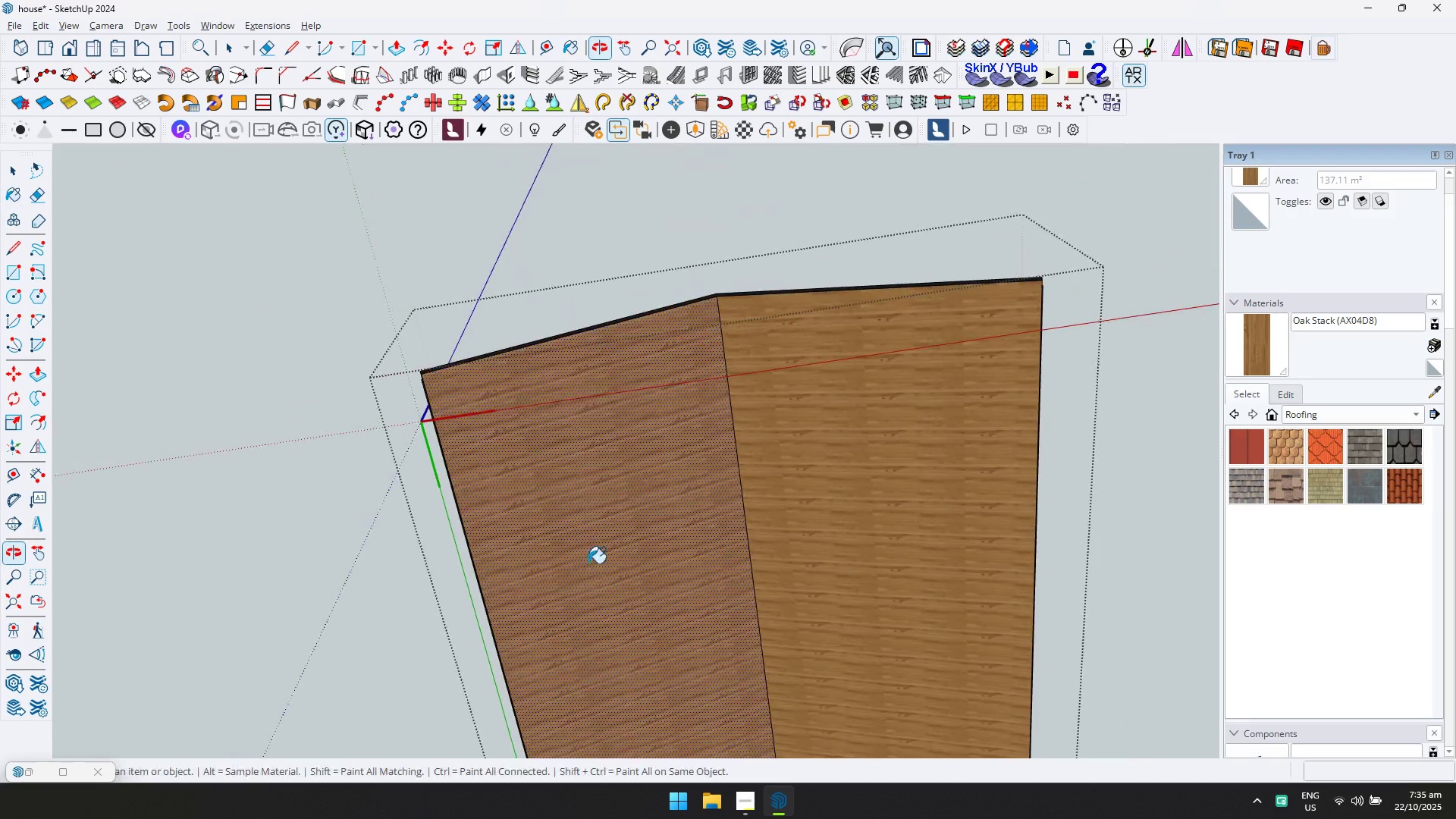 
scroll: coordinate [610, 366], scroll_direction: up, amount: 2.0
 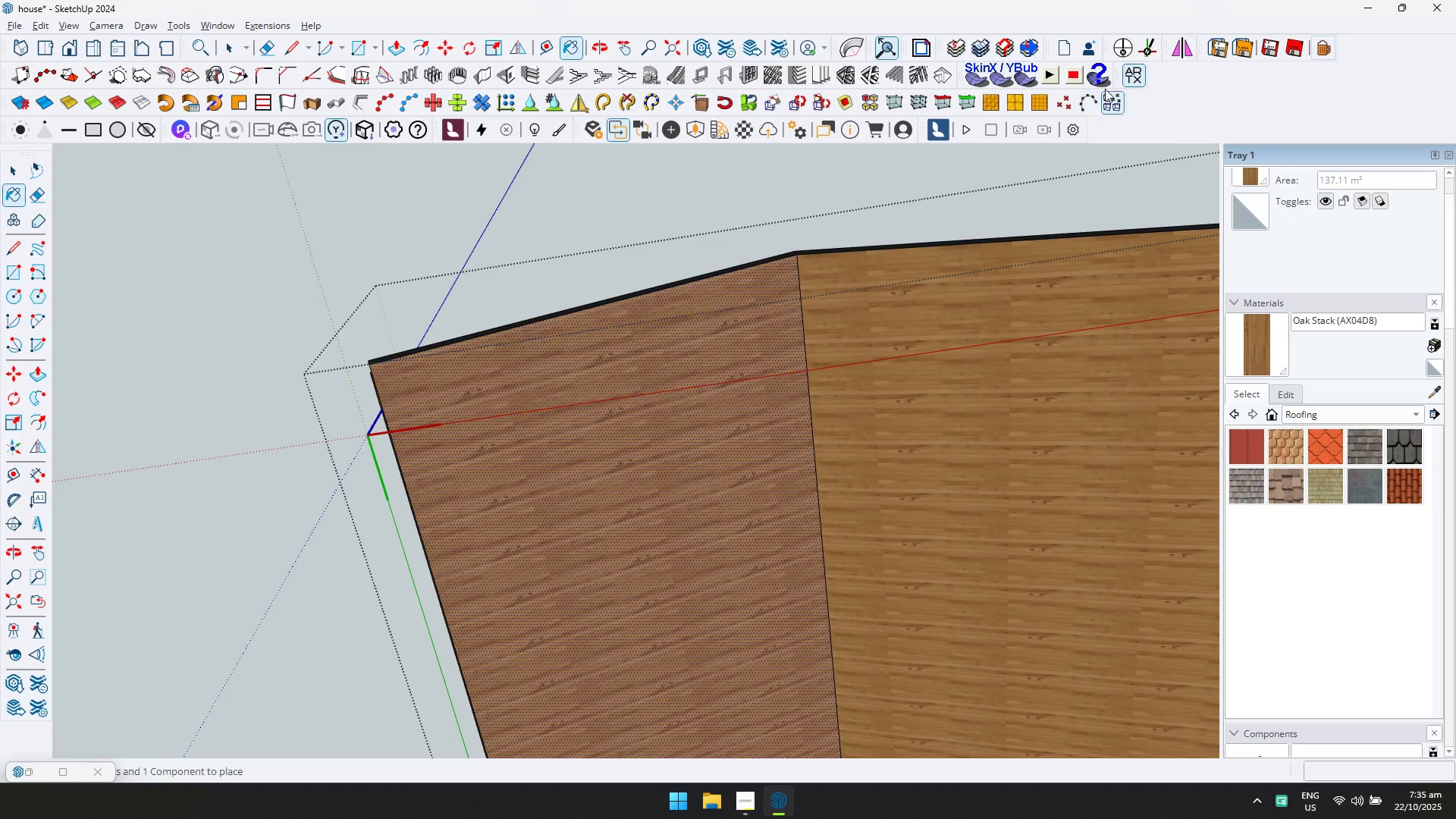 
left_click([1130, 74])
 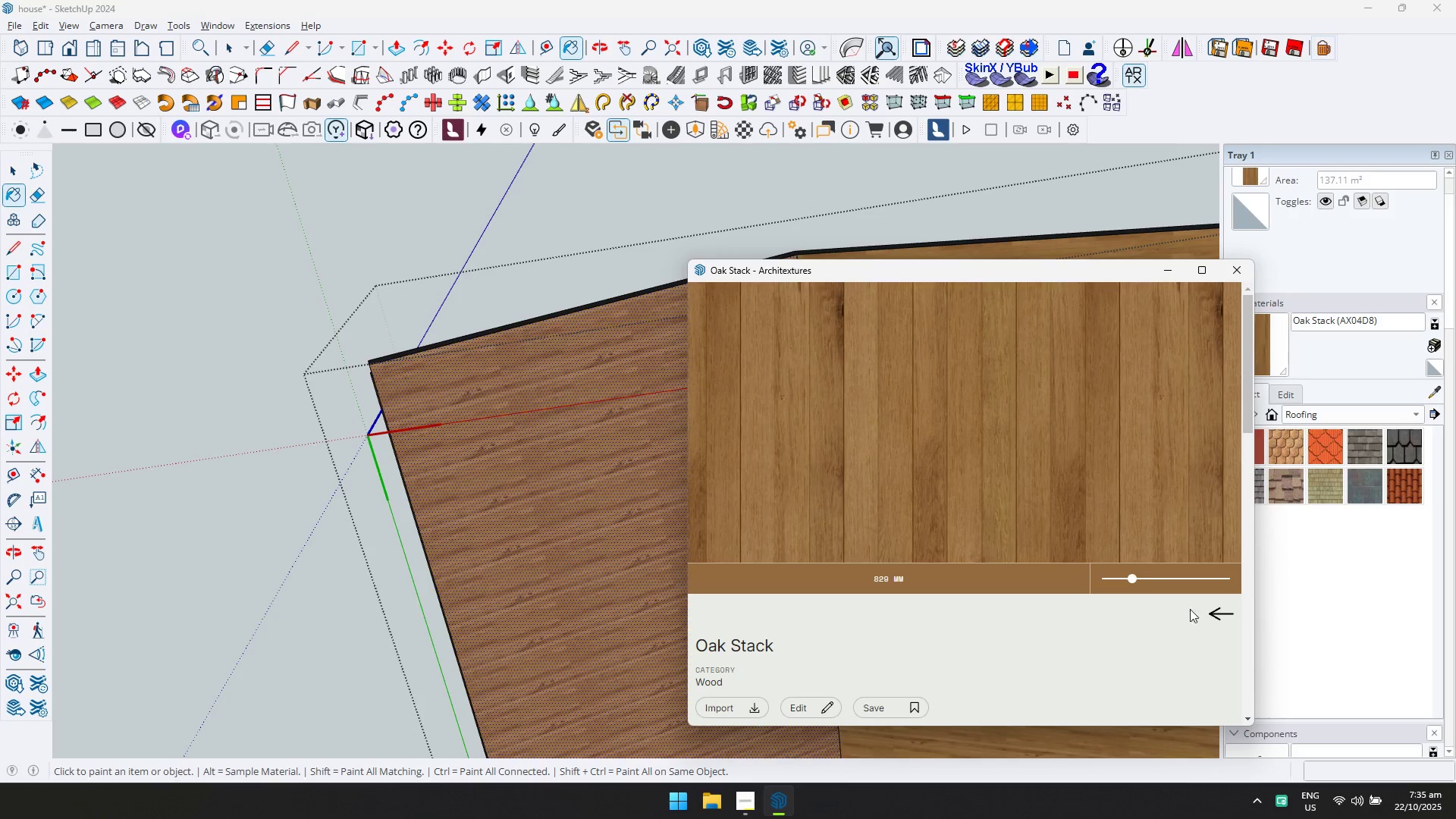 
left_click([1214, 613])
 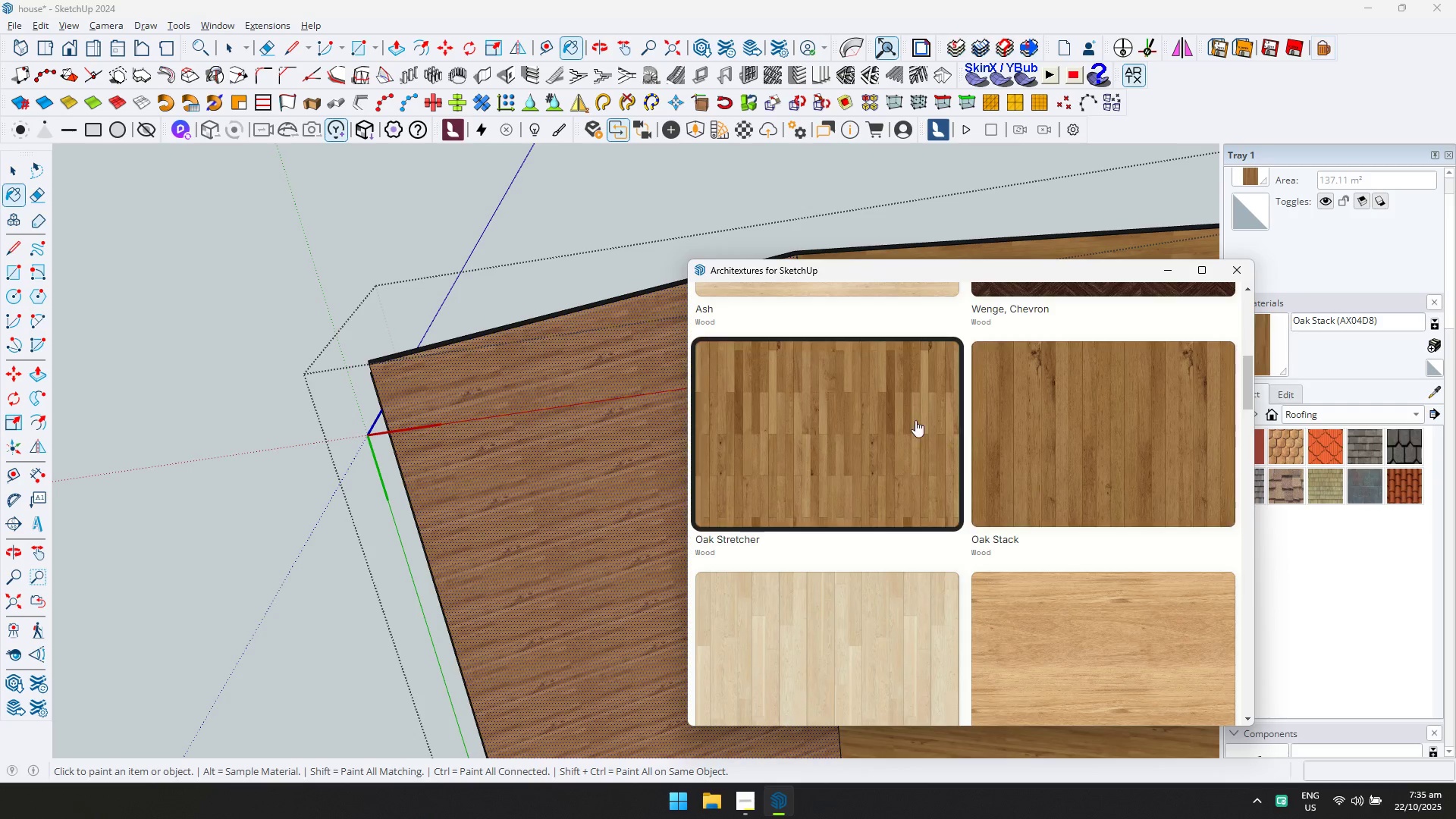 
scroll: coordinate [913, 435], scroll_direction: up, amount: 4.0
 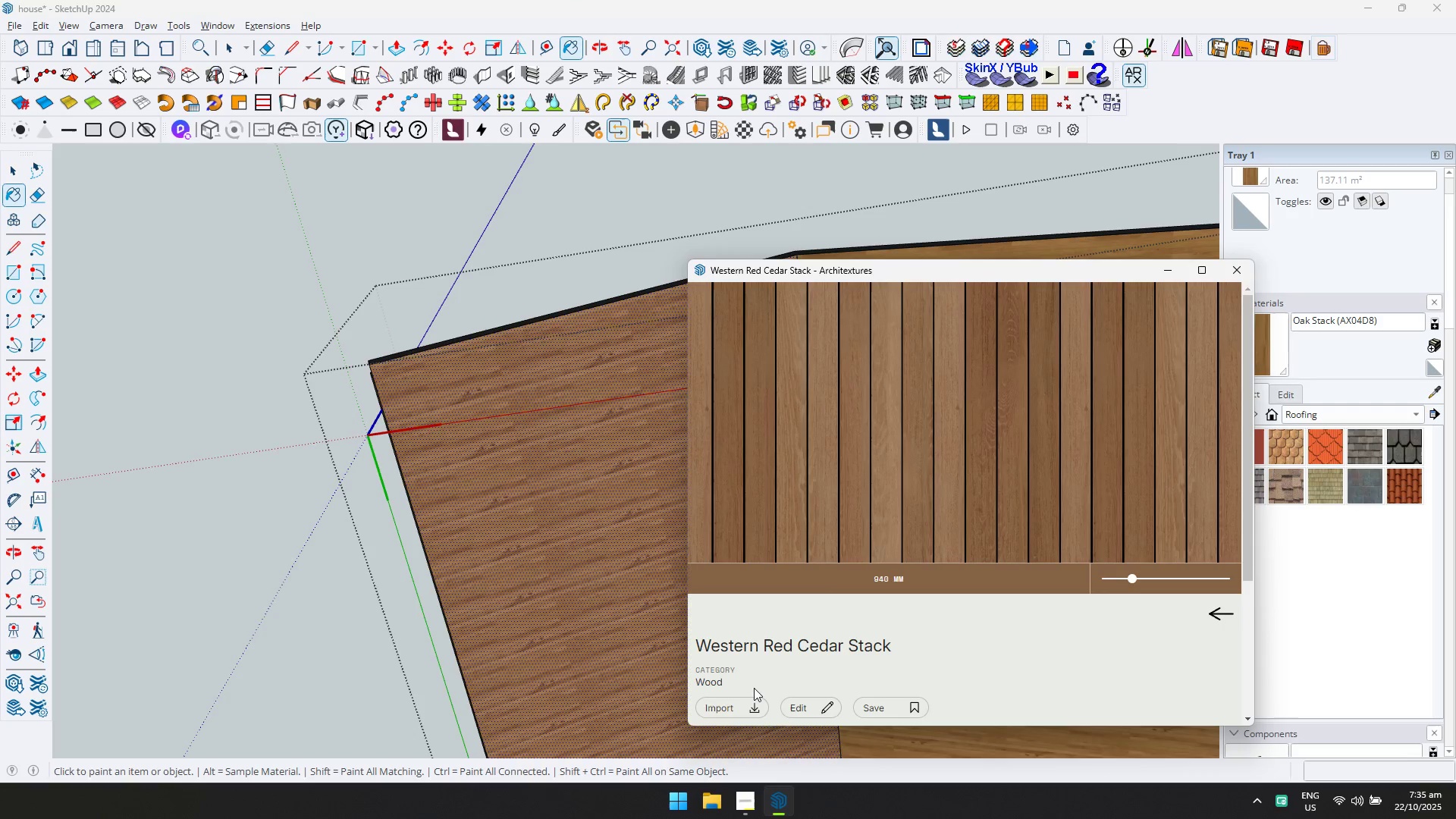 
double_click([733, 702])
 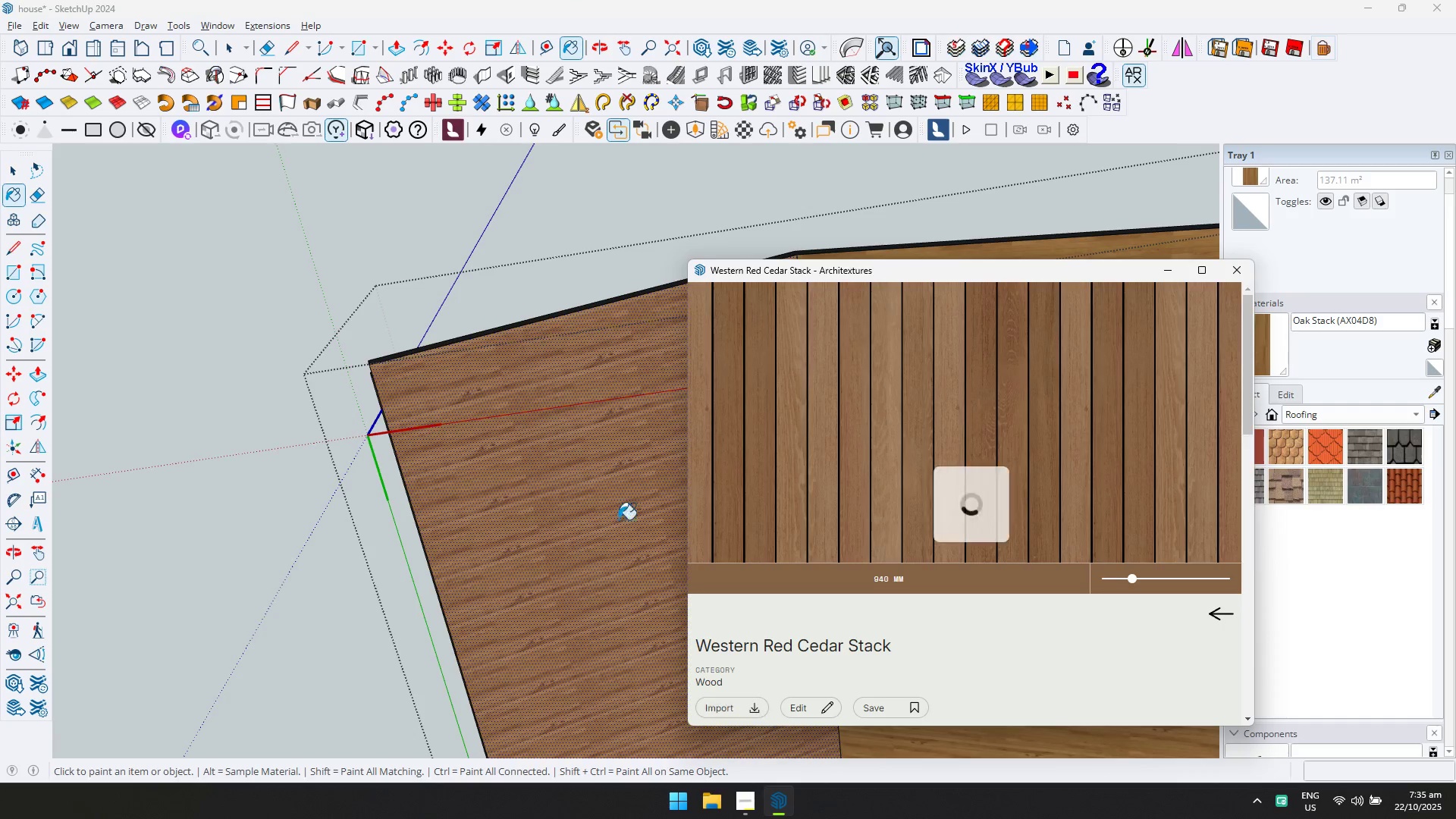 
triple_click([602, 492])
 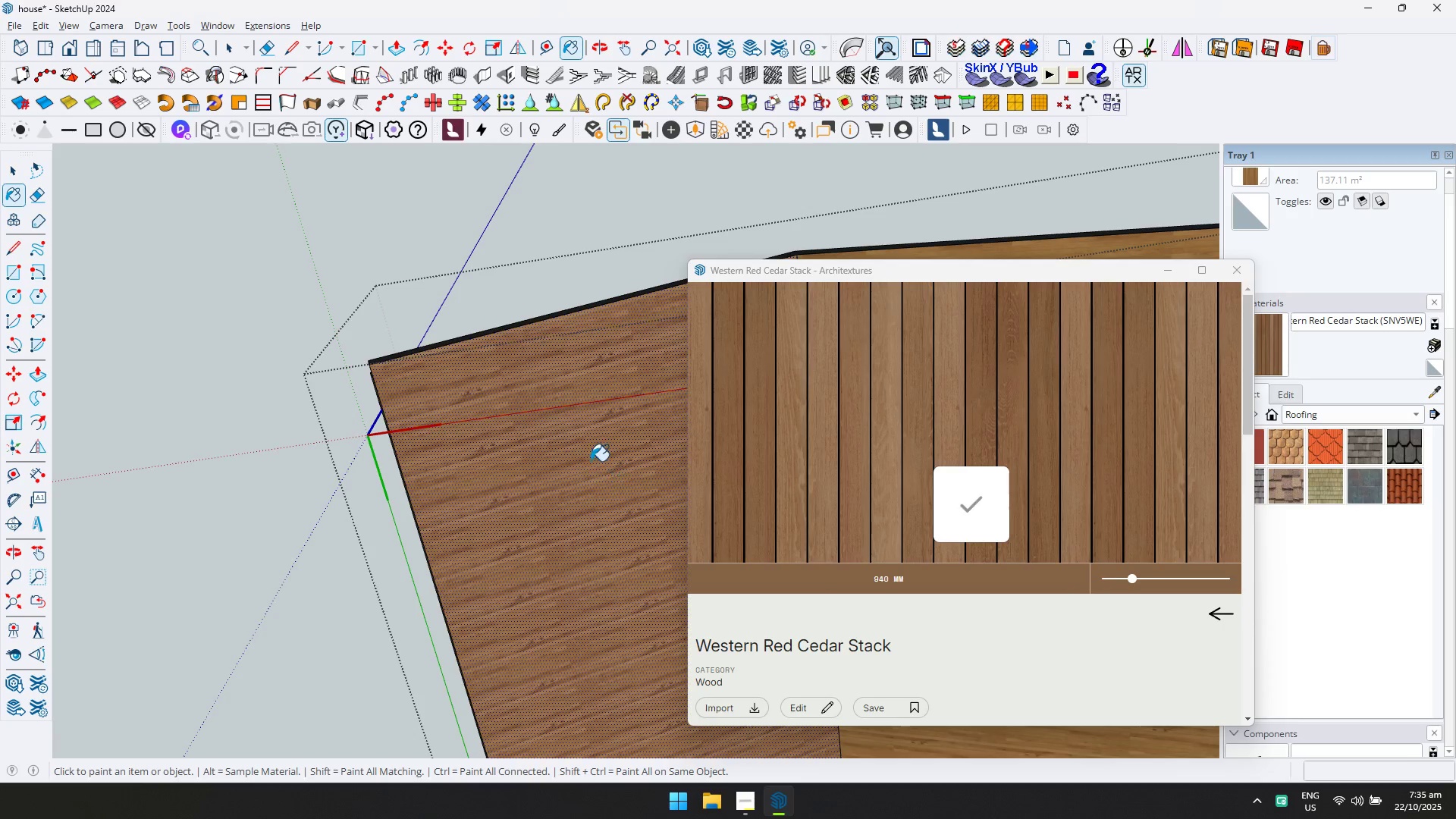 
left_click([585, 452])
 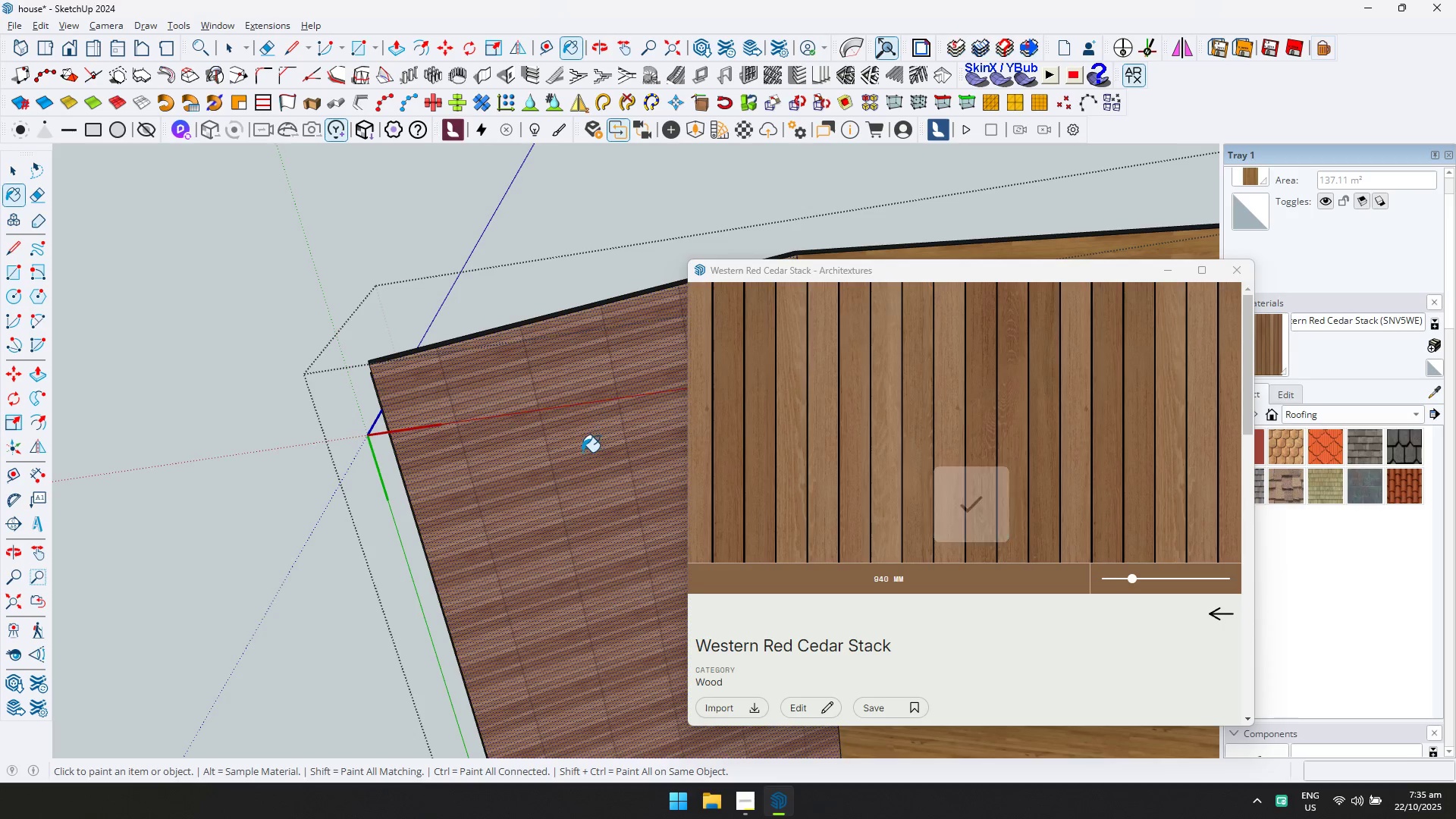 
scroll: coordinate [582, 452], scroll_direction: down, amount: 4.0
 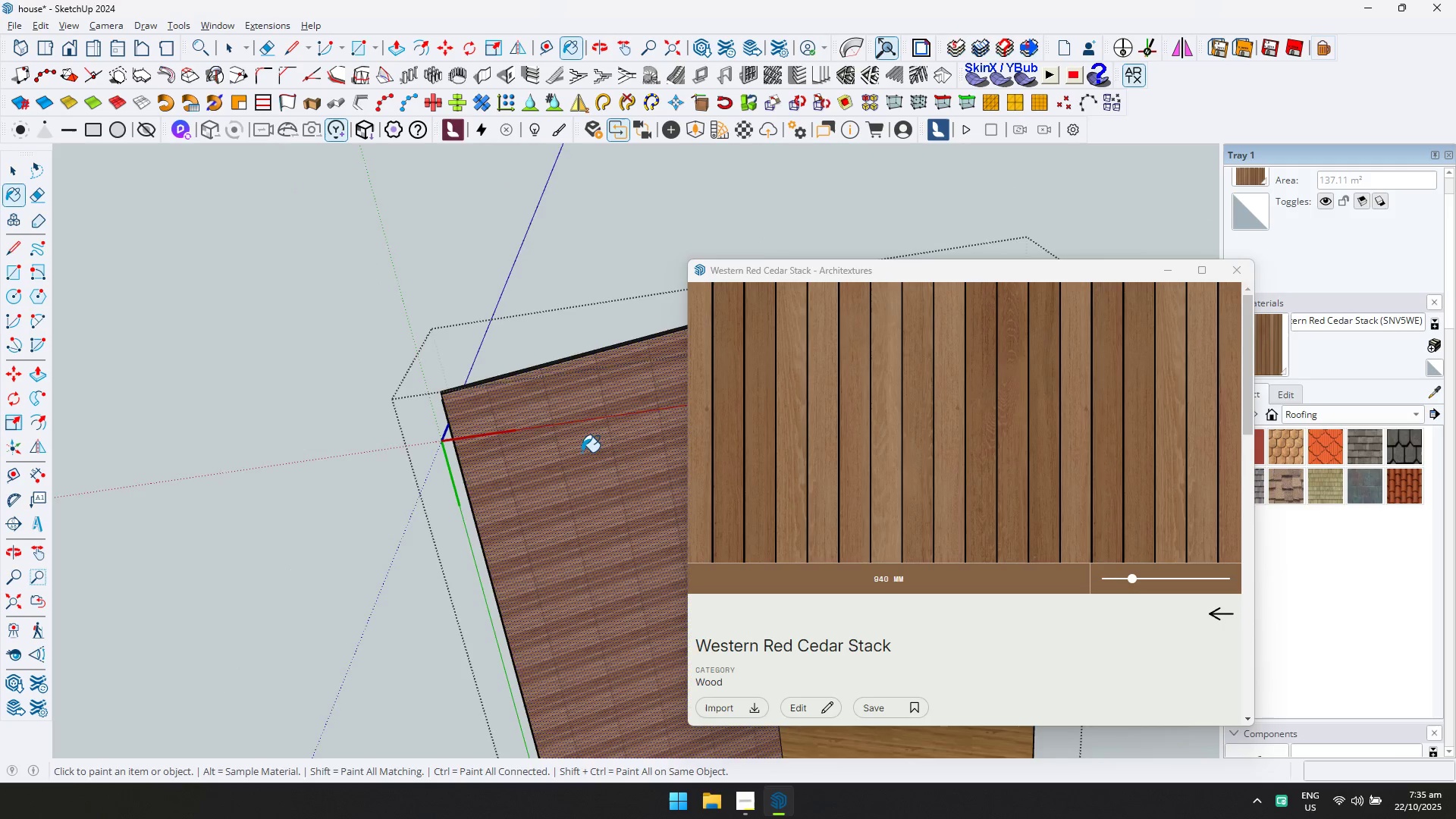 
hold_key(key=ShiftLeft, duration=0.39)
 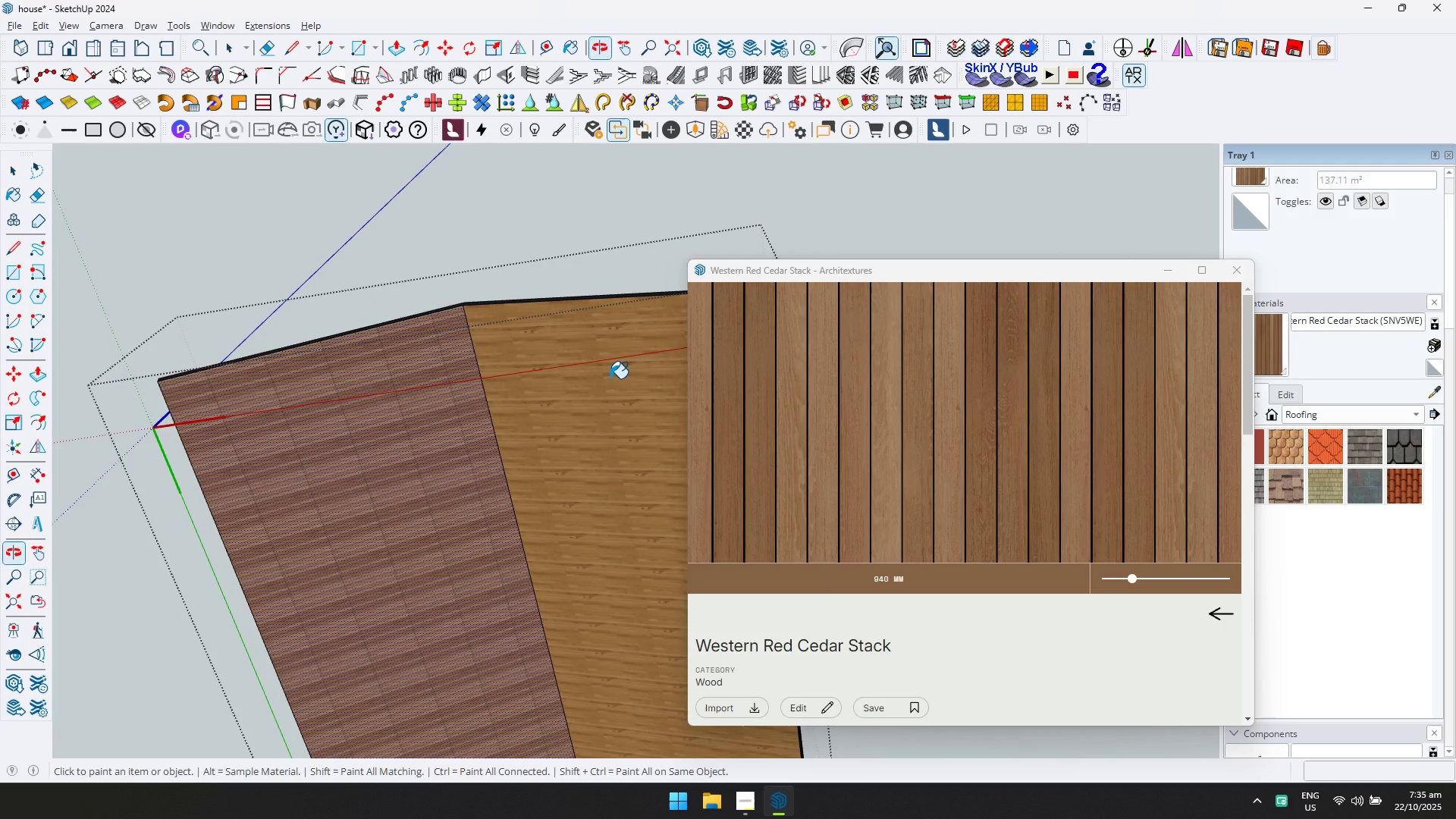 
left_click([610, 378])
 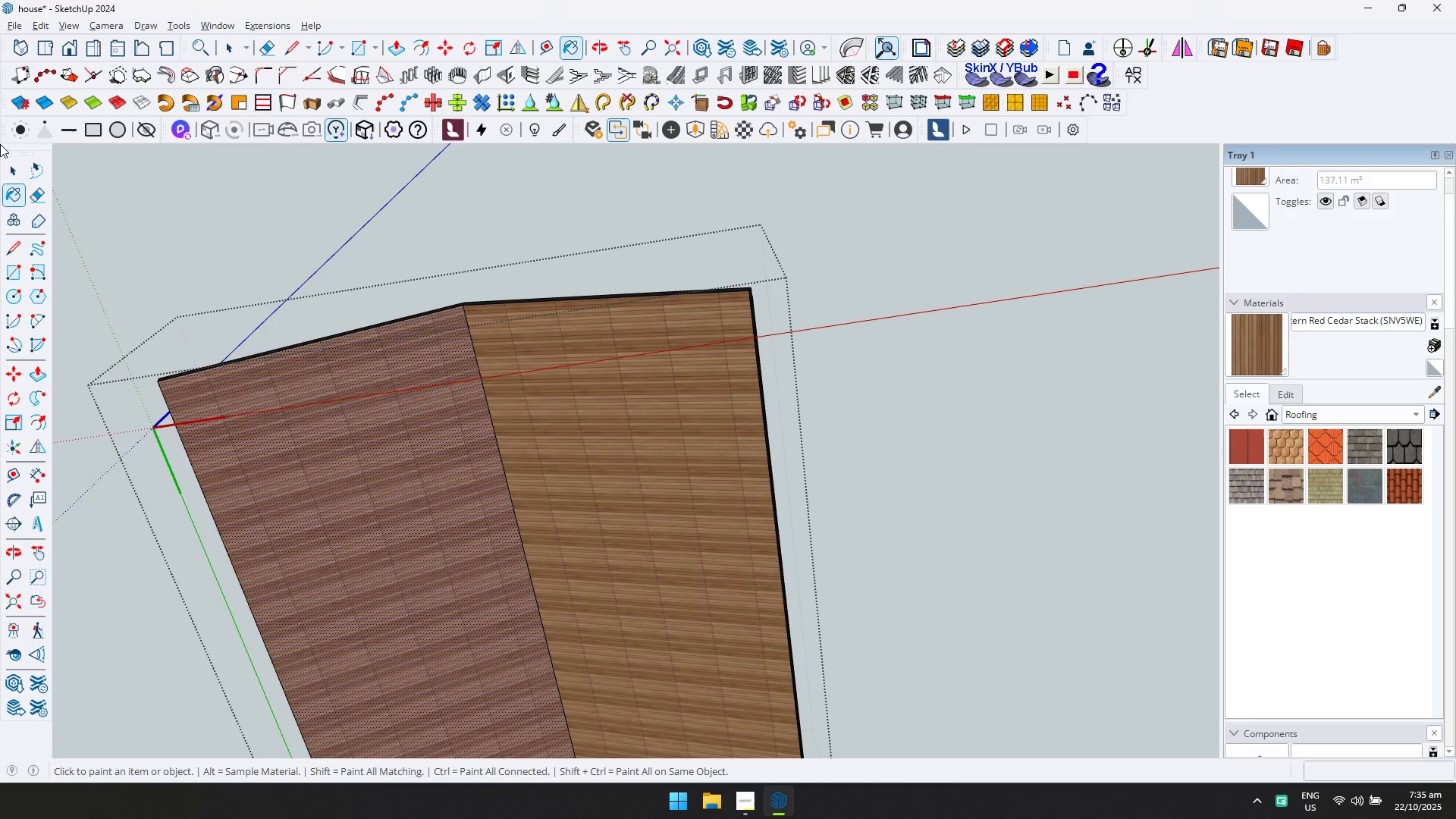 
key(Escape)
 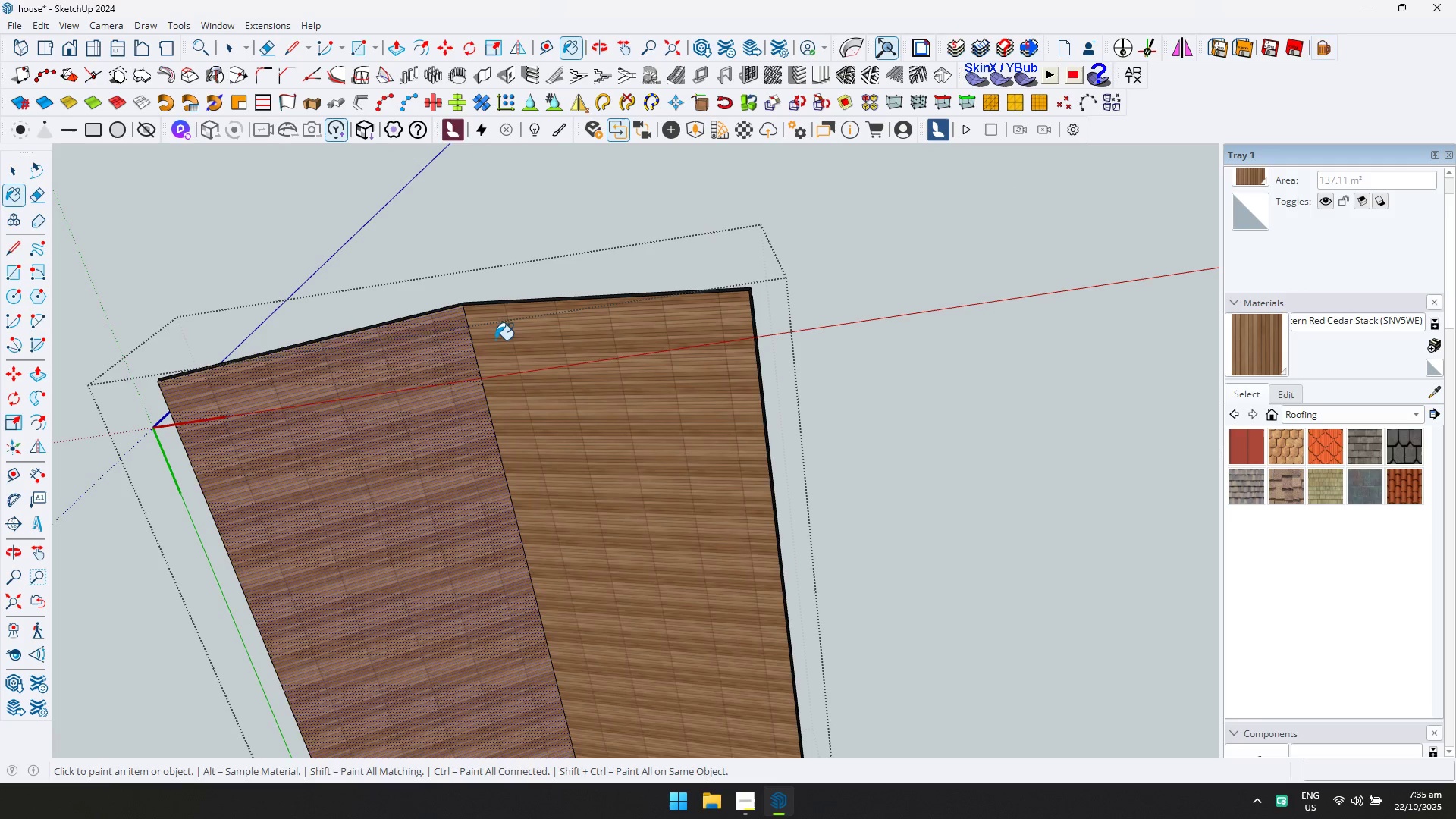 
key(Space)
 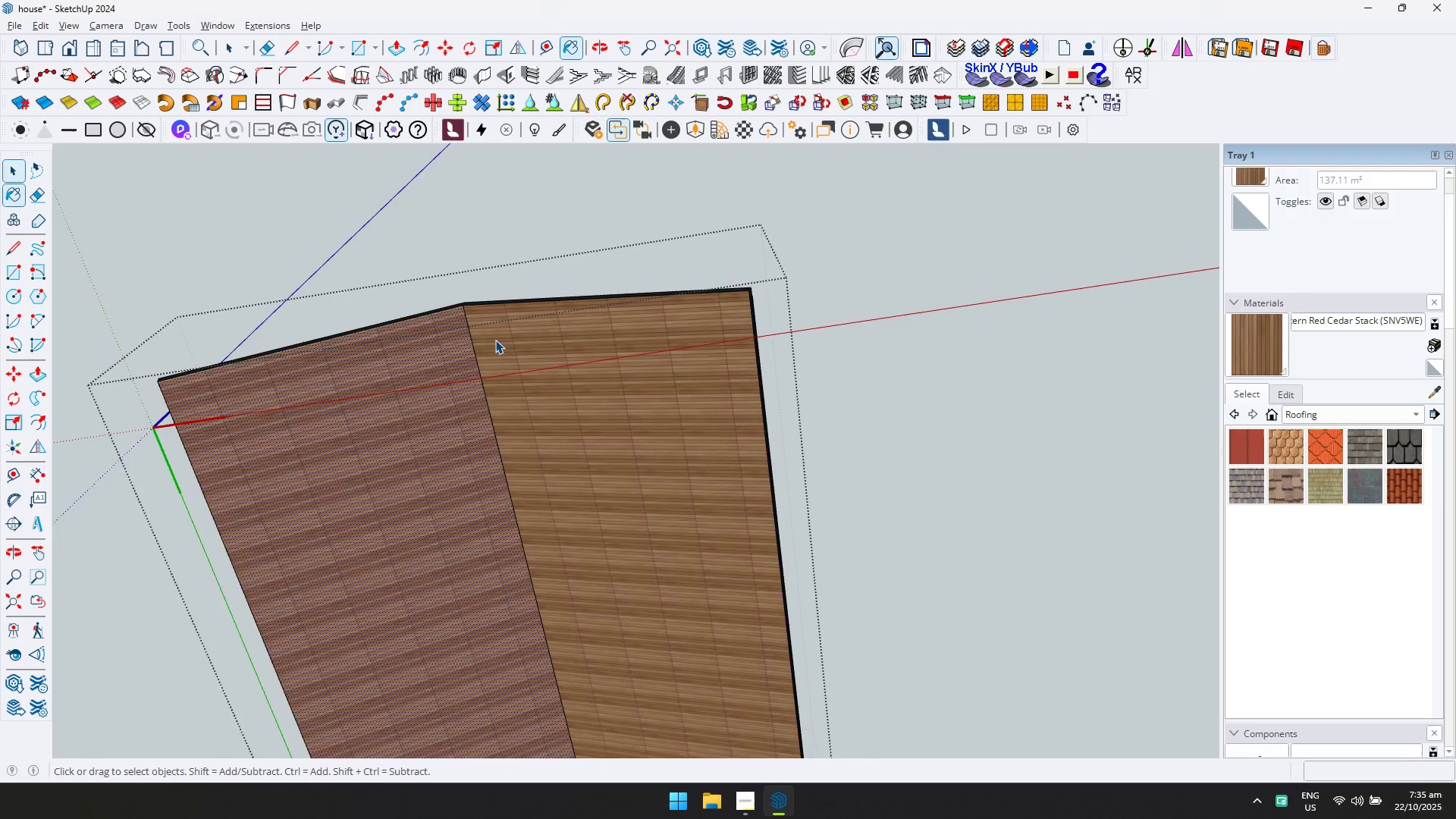 
key(Escape)
 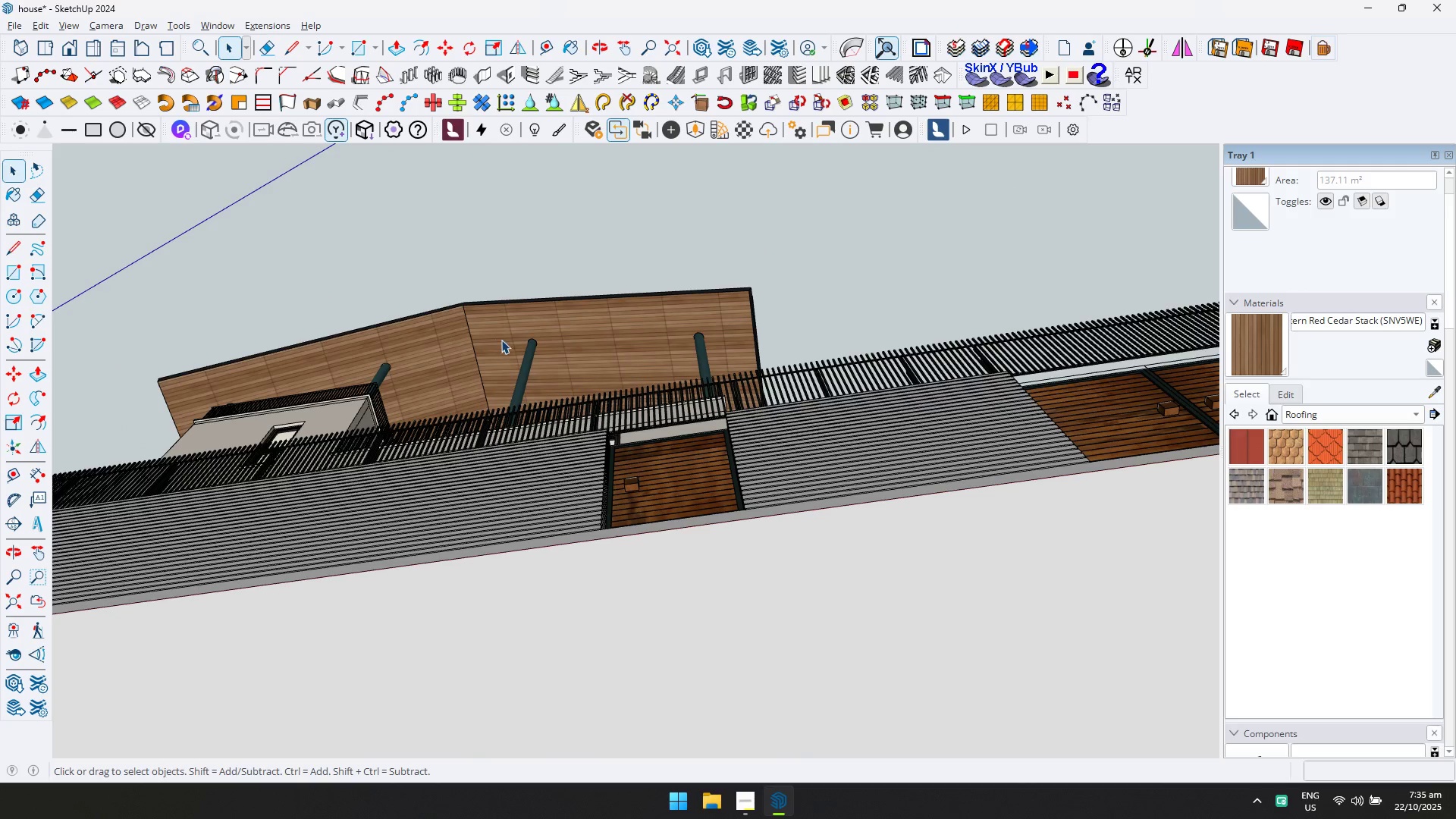 
scroll: coordinate [593, 344], scroll_direction: down, amount: 4.0
 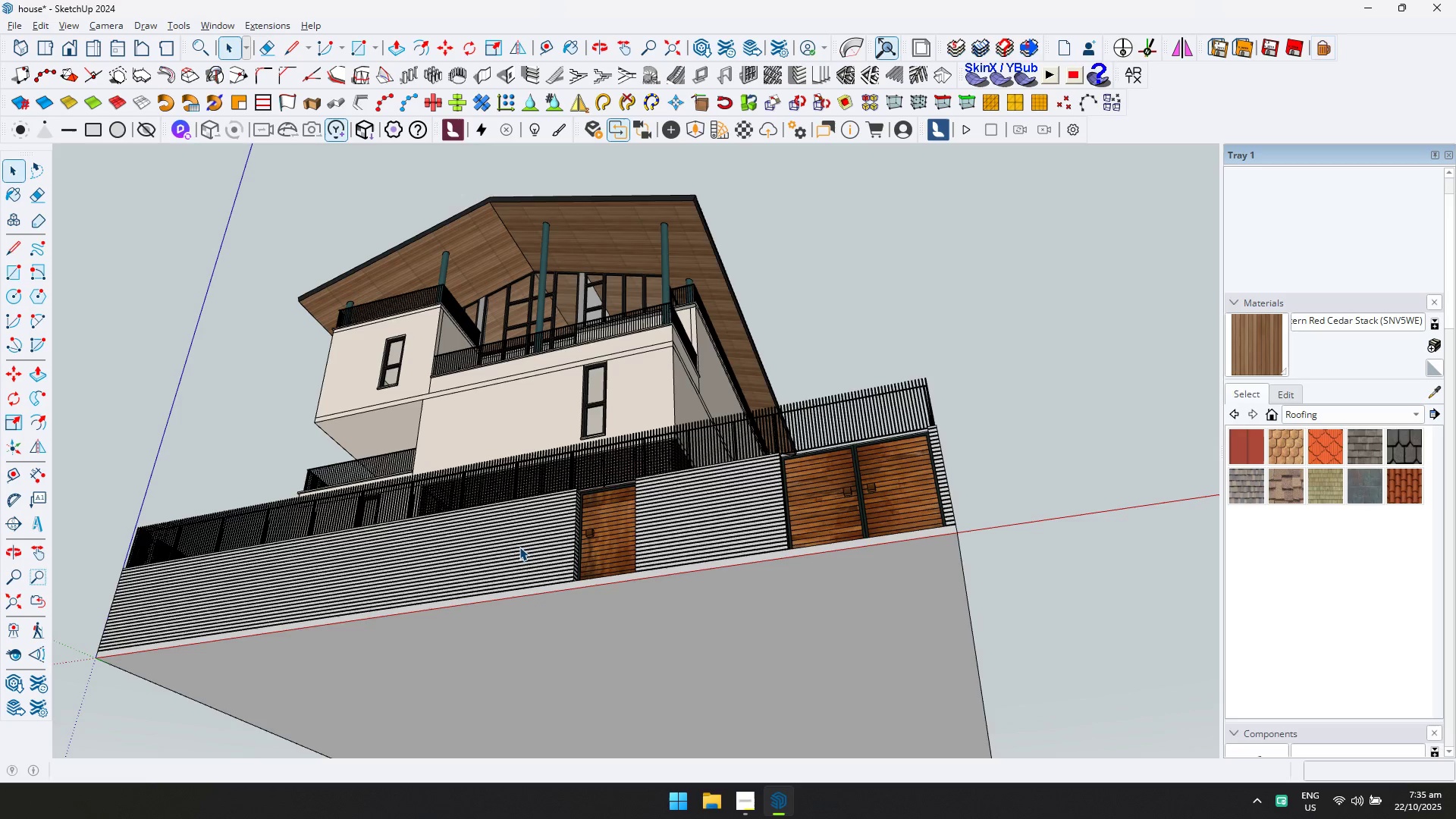 
wait(18.06)
 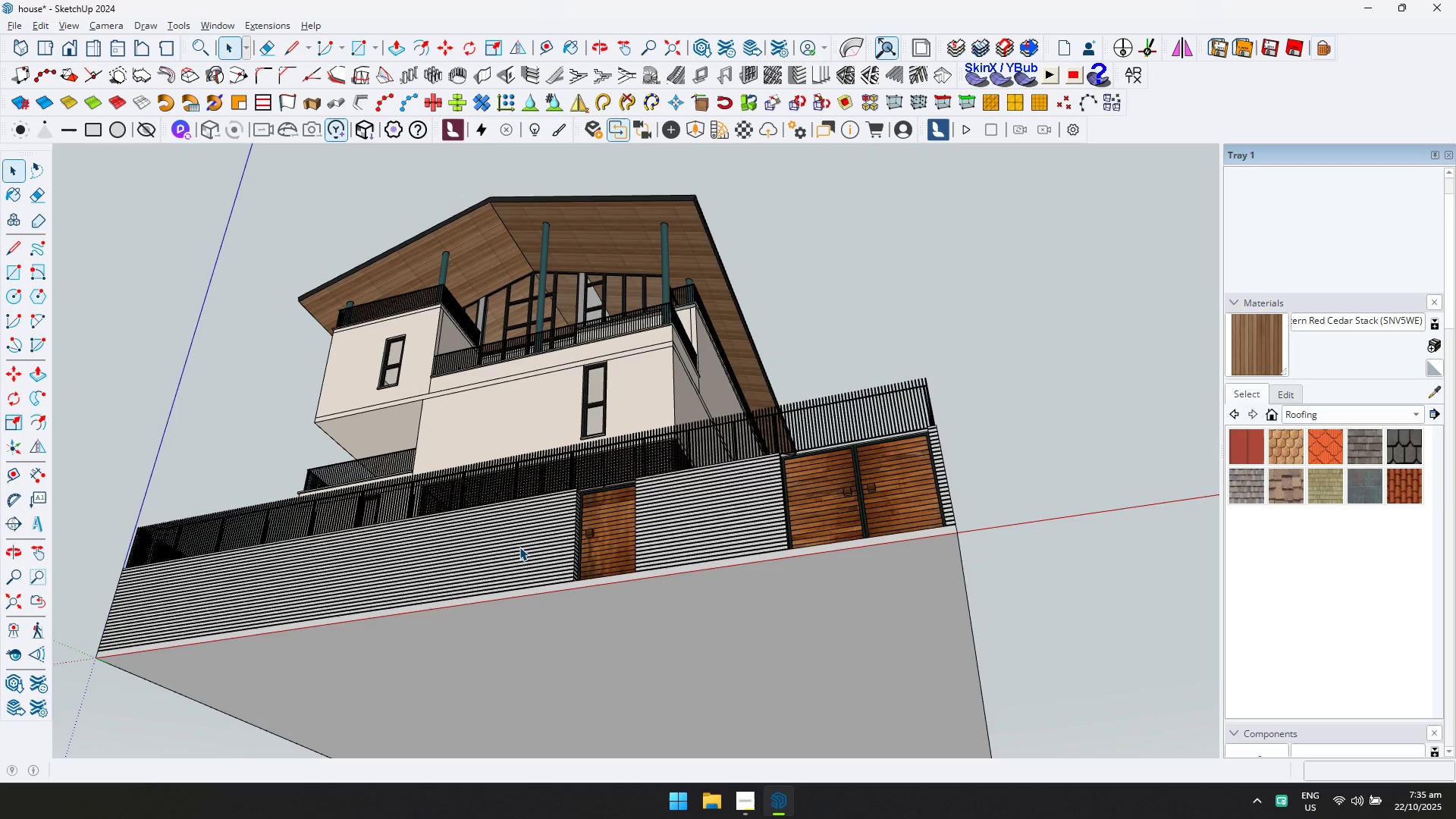 
scroll: coordinate [534, 375], scroll_direction: up, amount: 10.0
 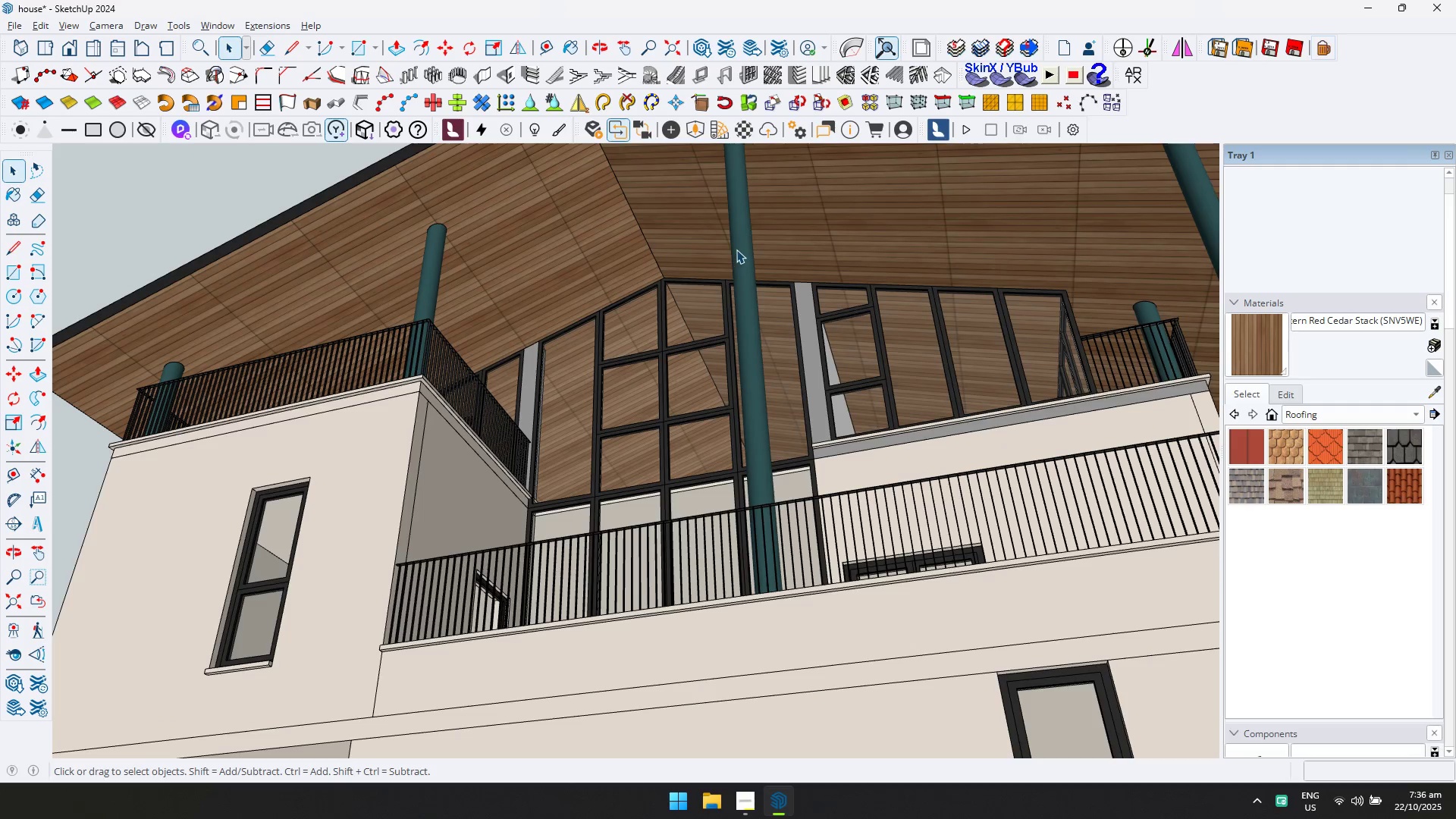 
double_click([736, 249])
 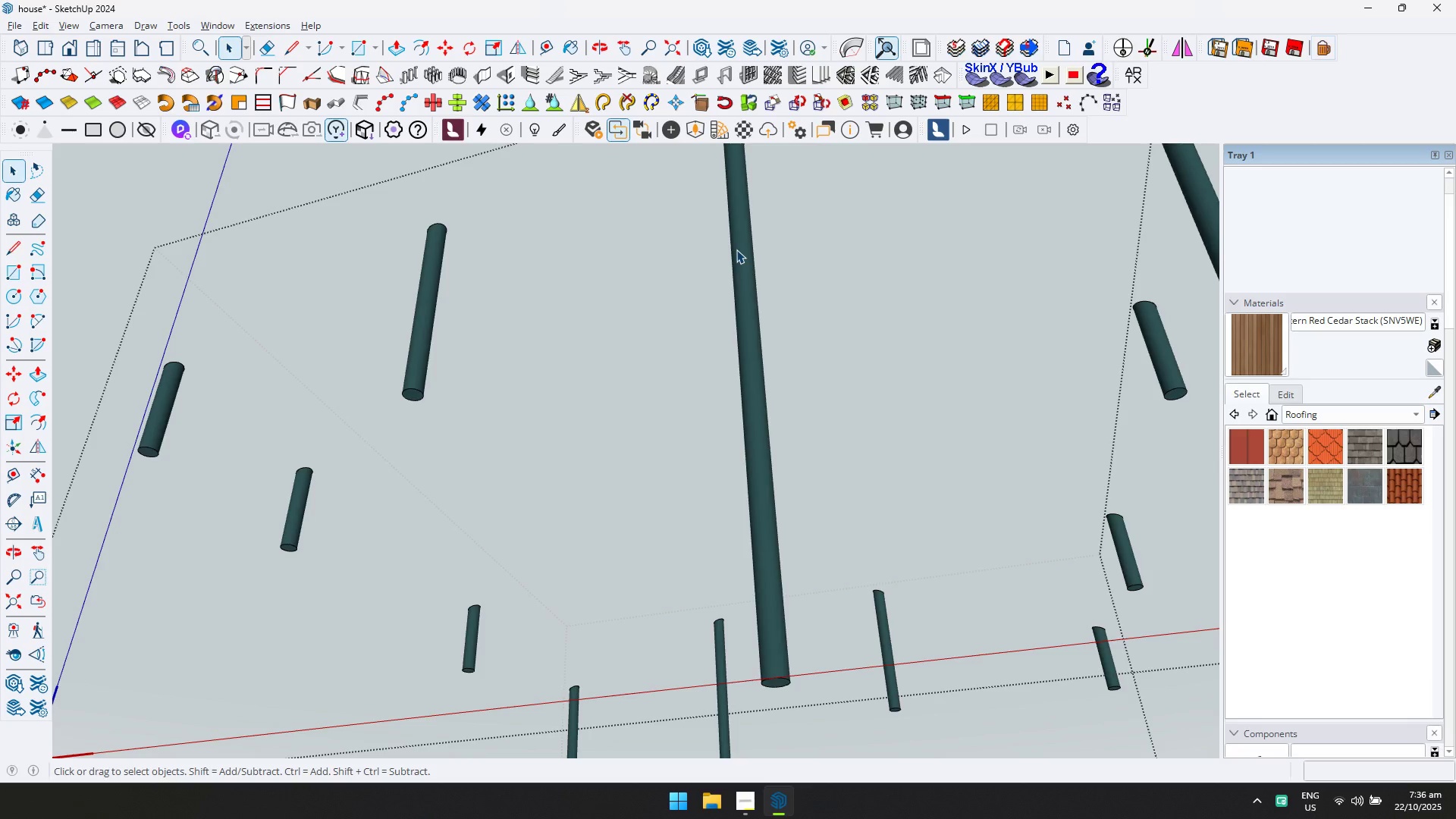 
triple_click([736, 249])
 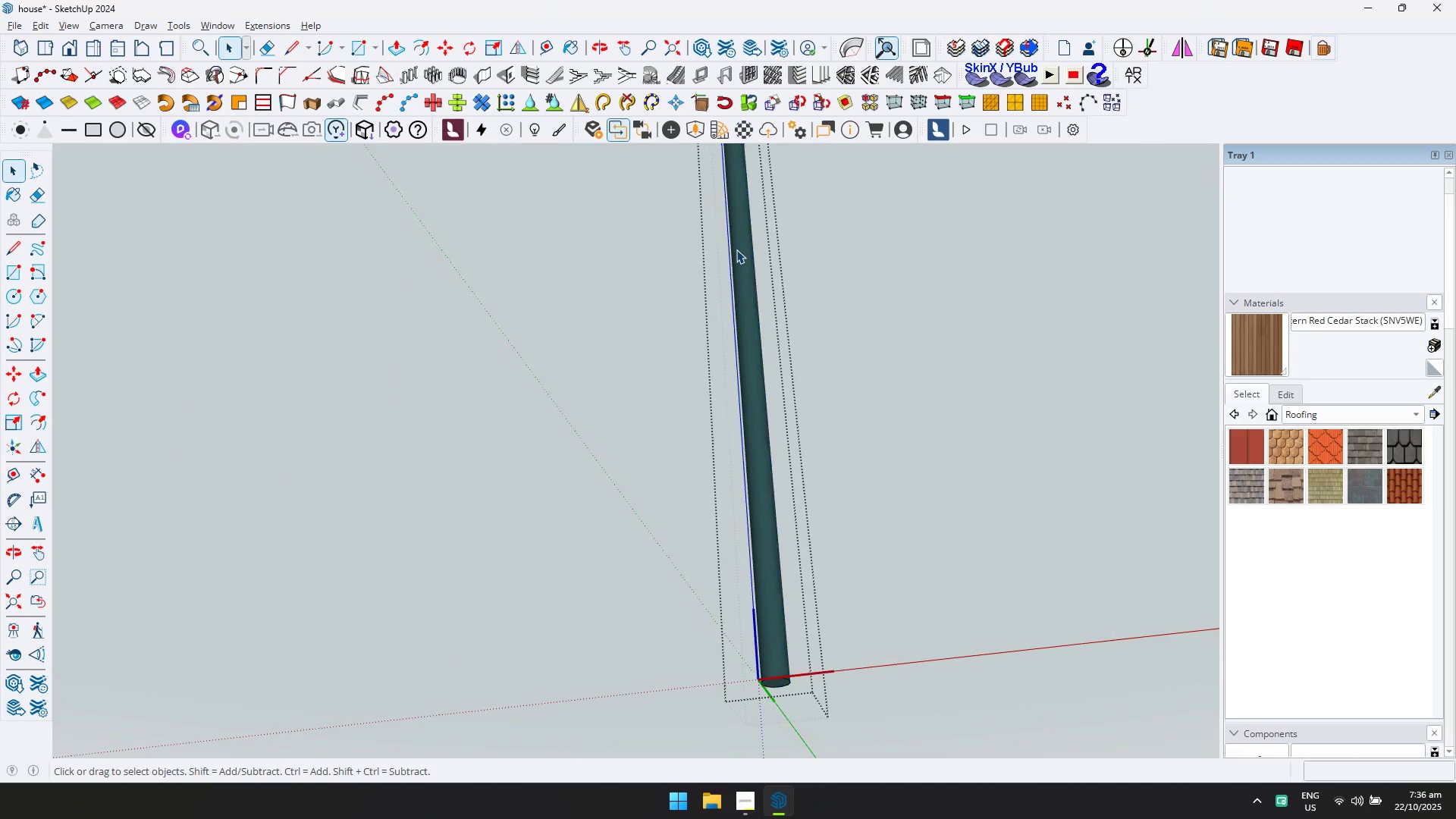 
triple_click([736, 249])
 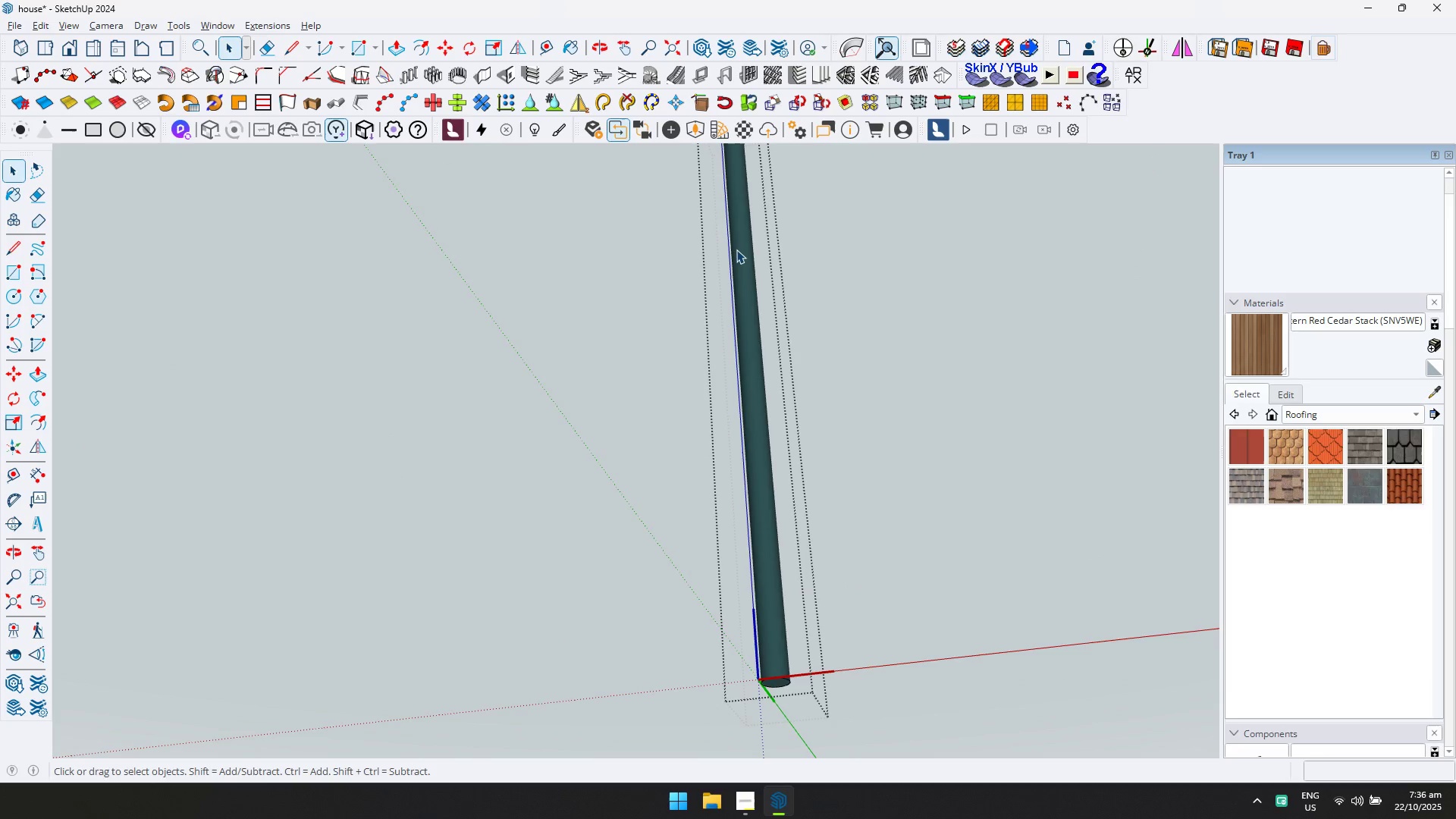 
key(Control+ControlLeft)
 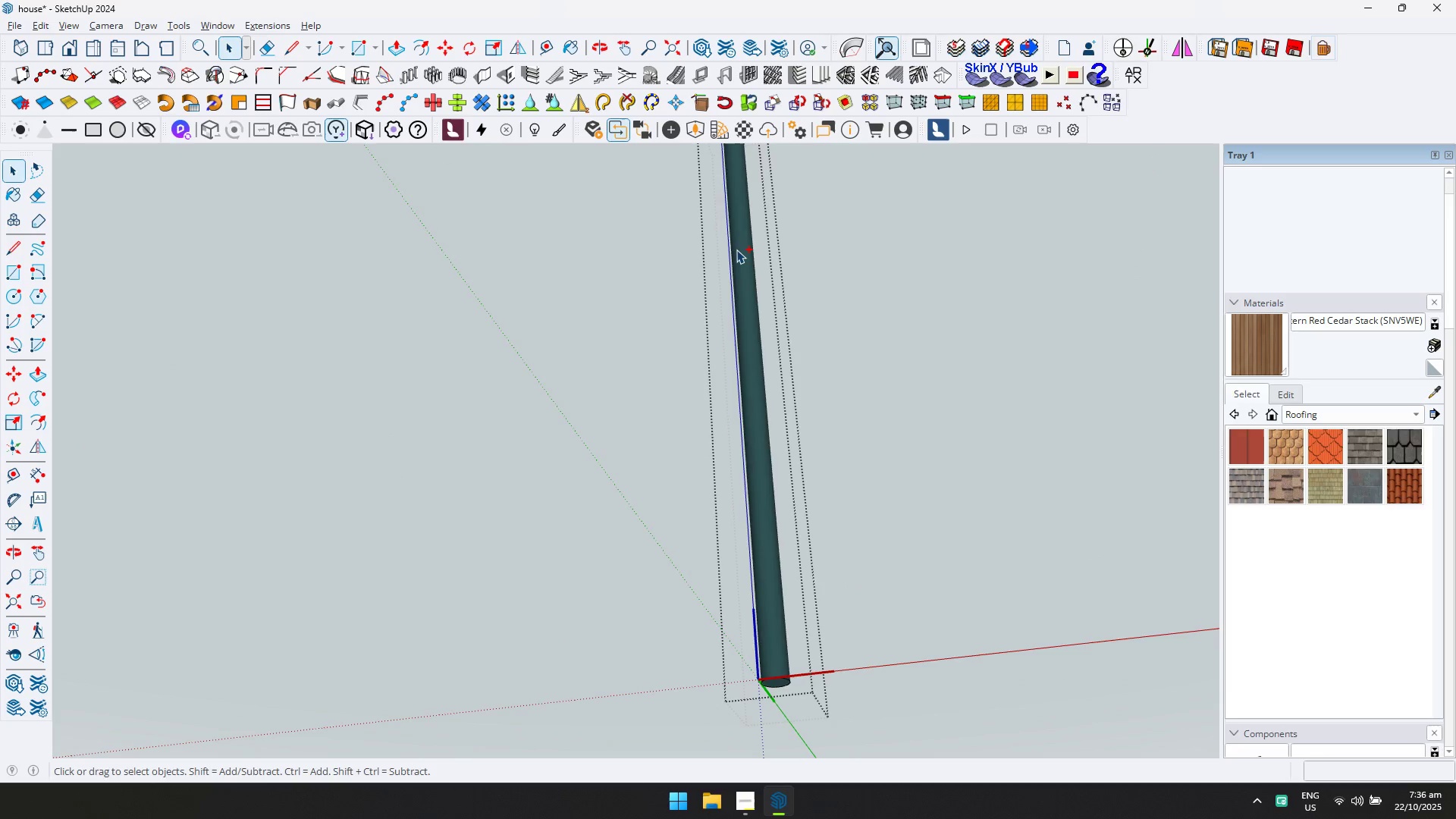 
key(Control+A)
 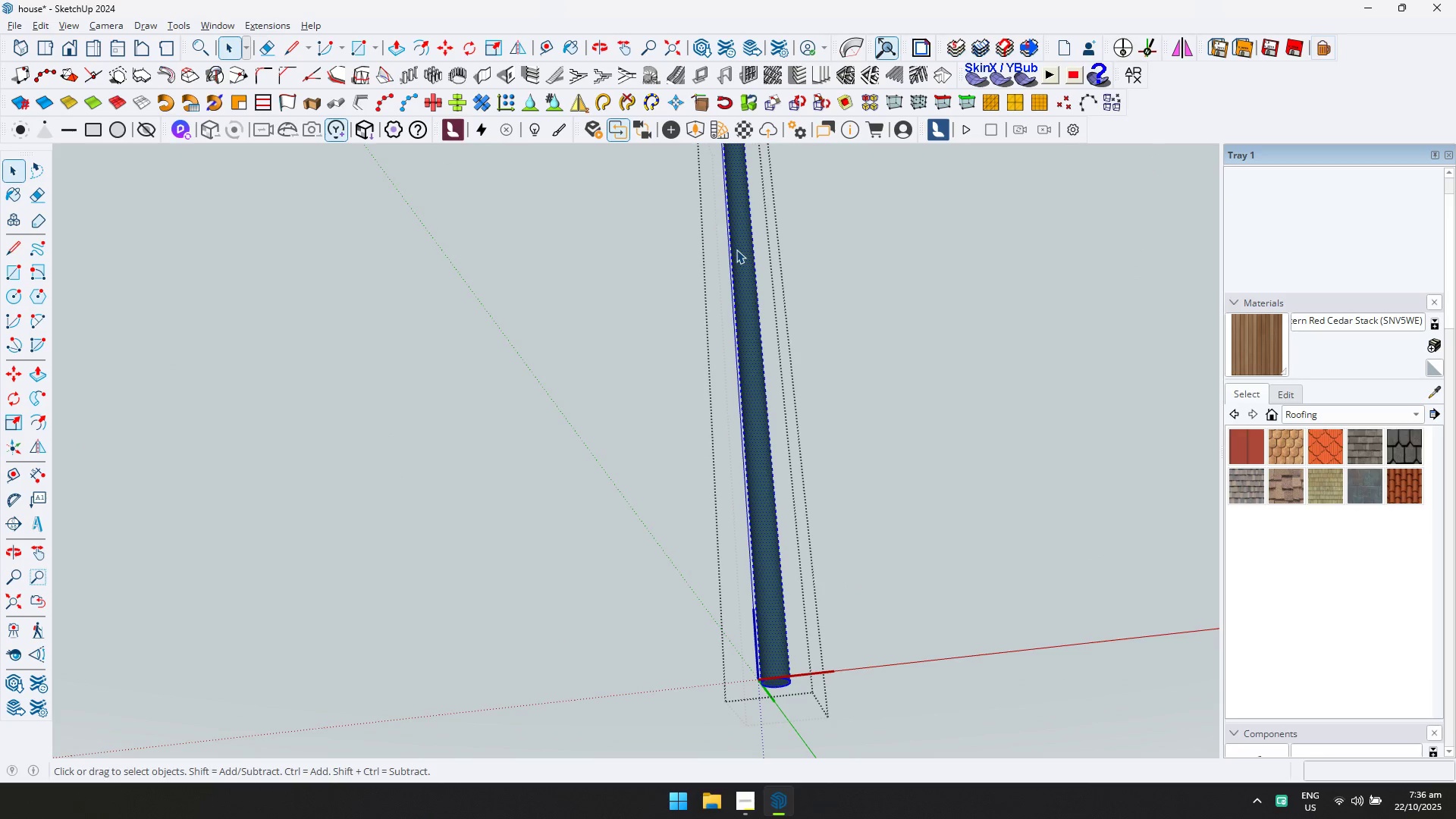 
scroll: coordinate [759, 312], scroll_direction: down, amount: 9.0
 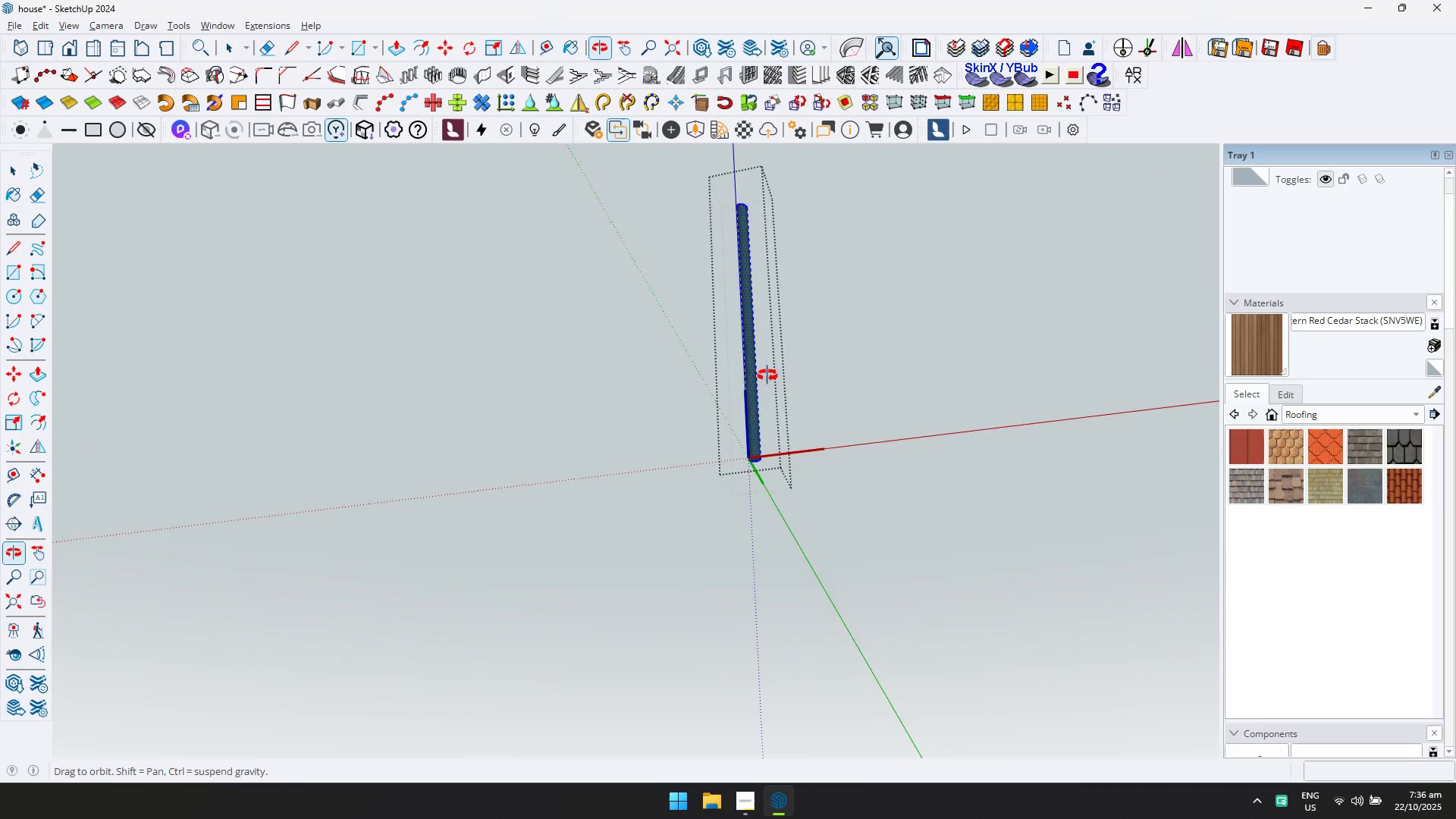 
key(Escape)
 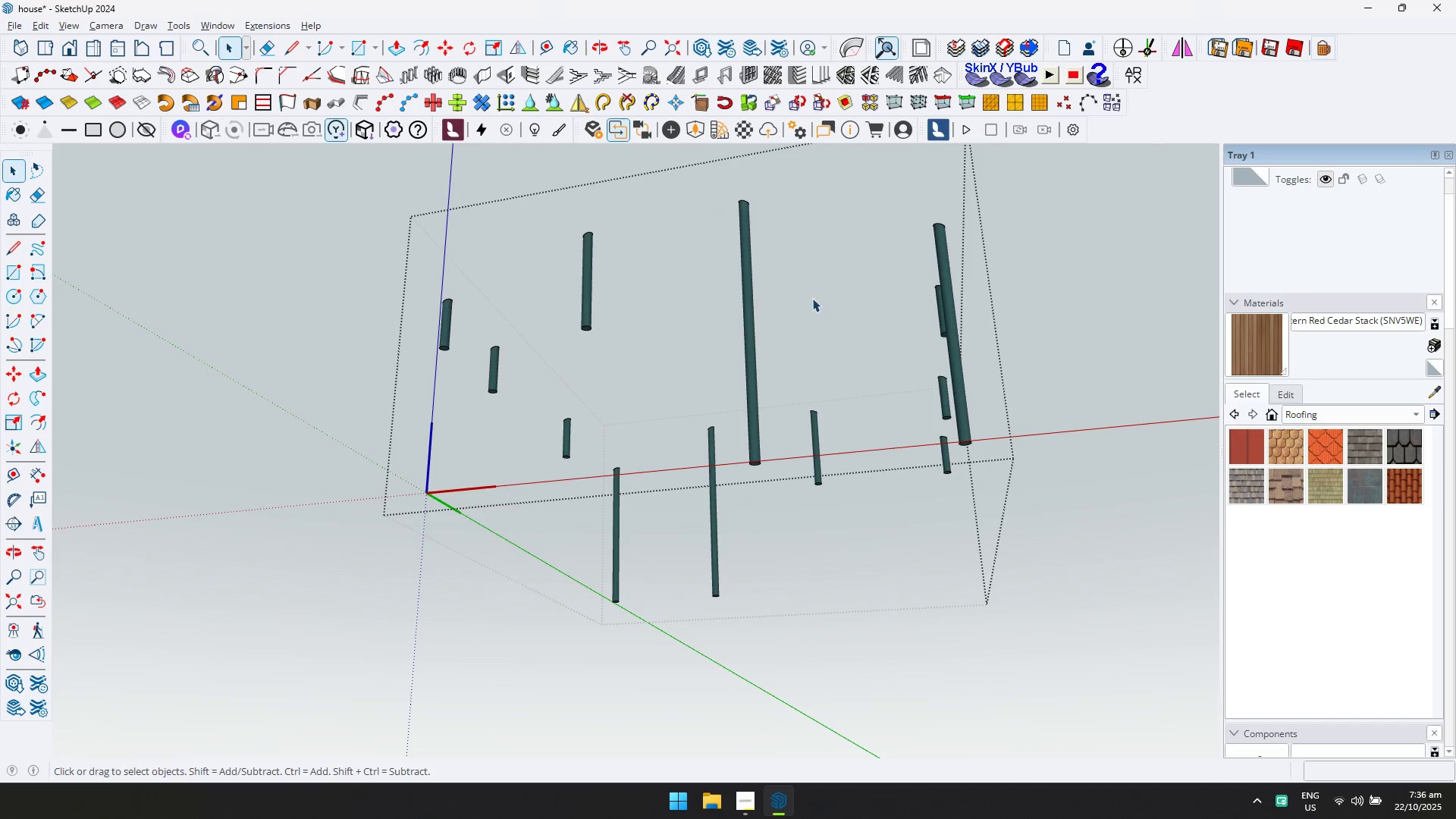 
key(Control+ControlLeft)
 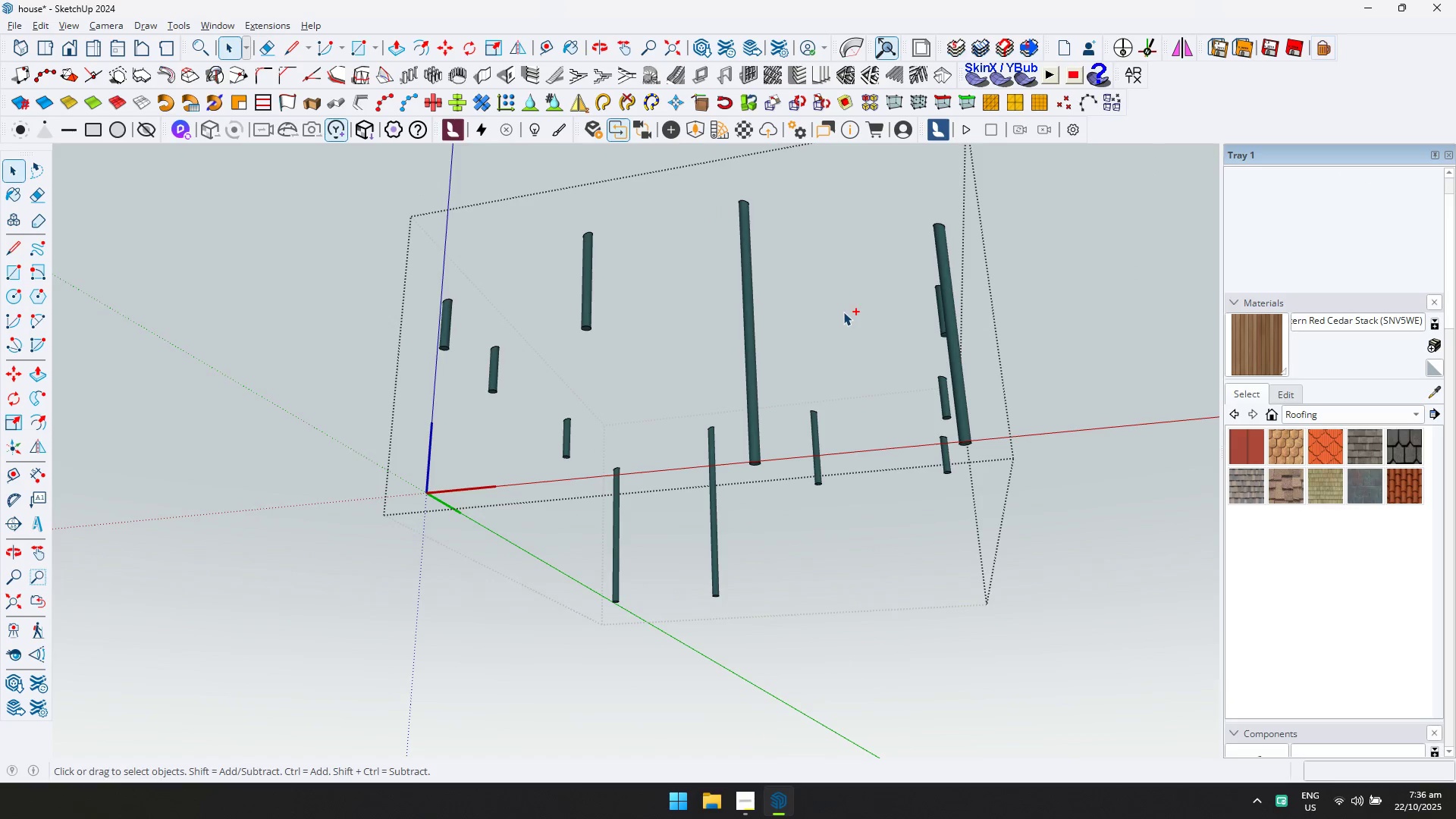 
key(Control+A)
 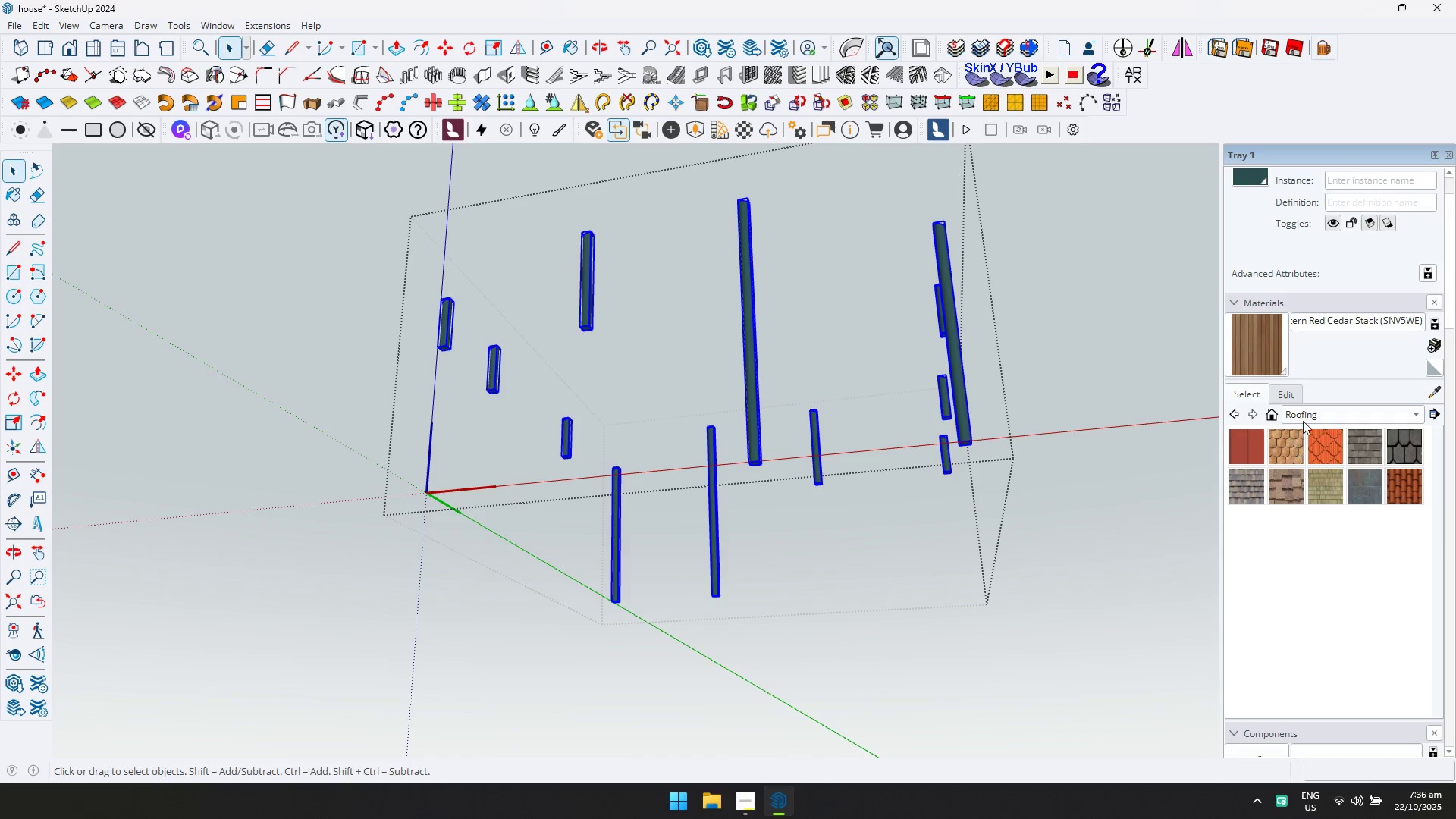 
left_click([1307, 416])
 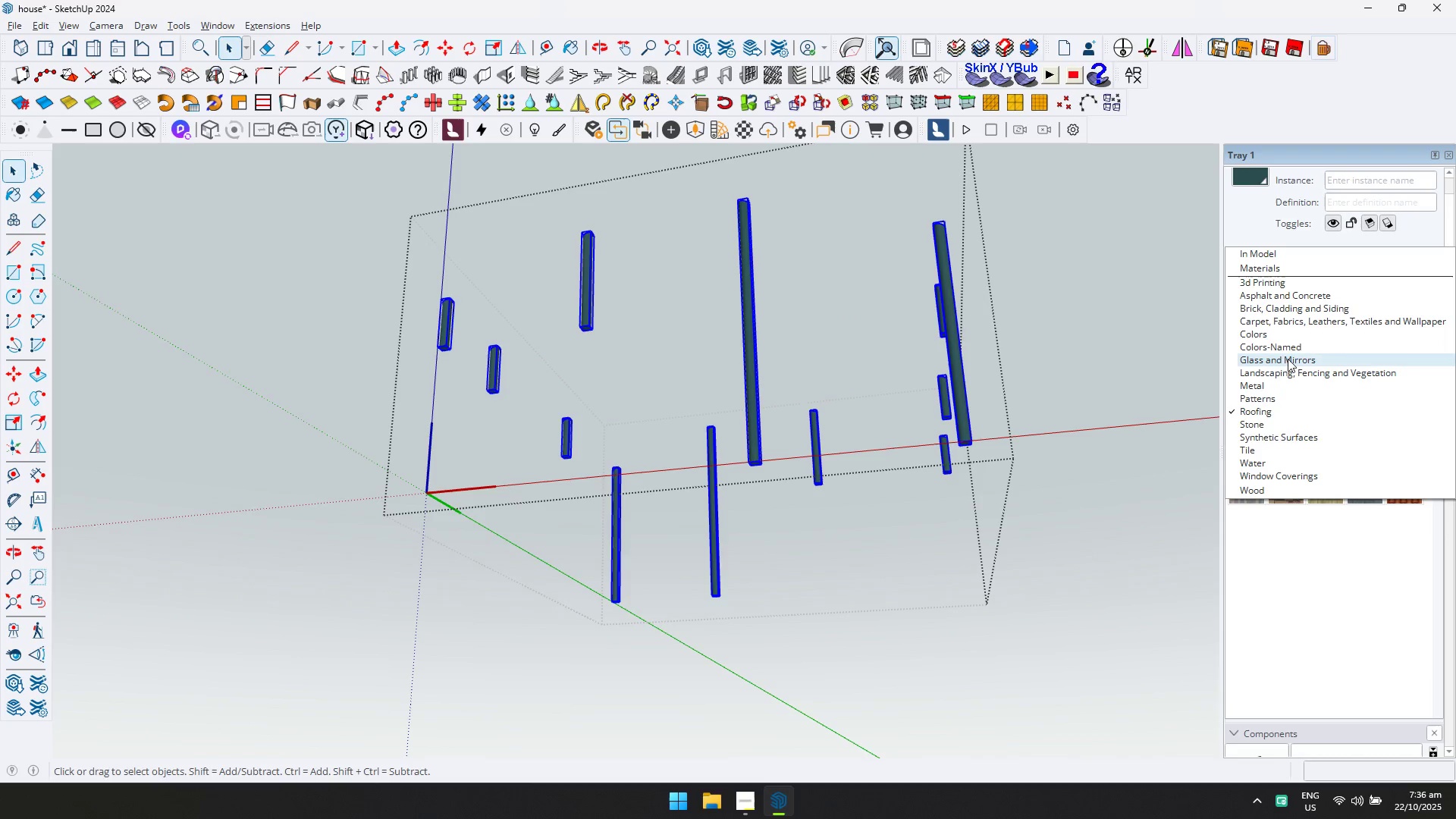 
left_click([1291, 350])
 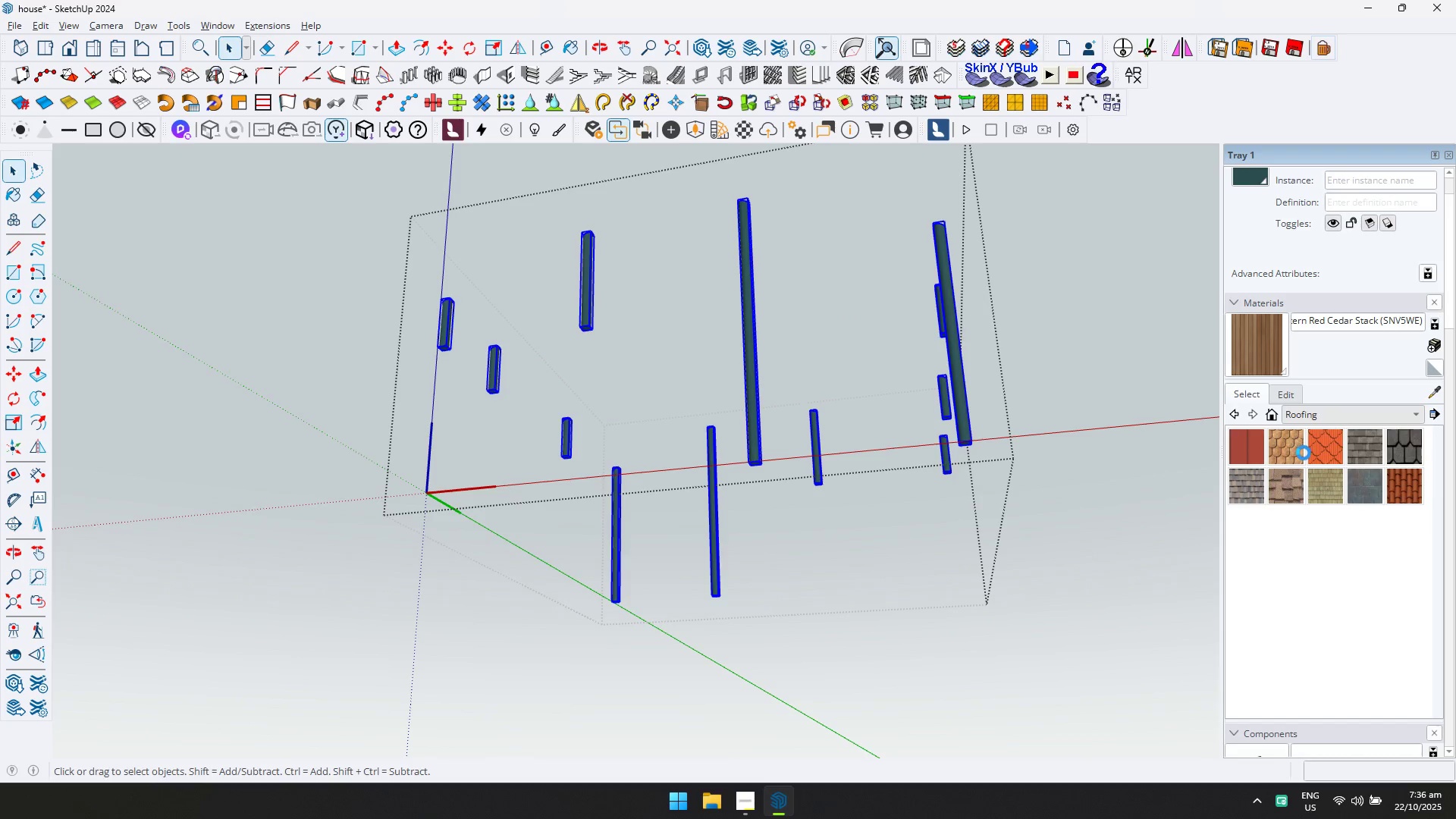 
key(Alt+Tab)